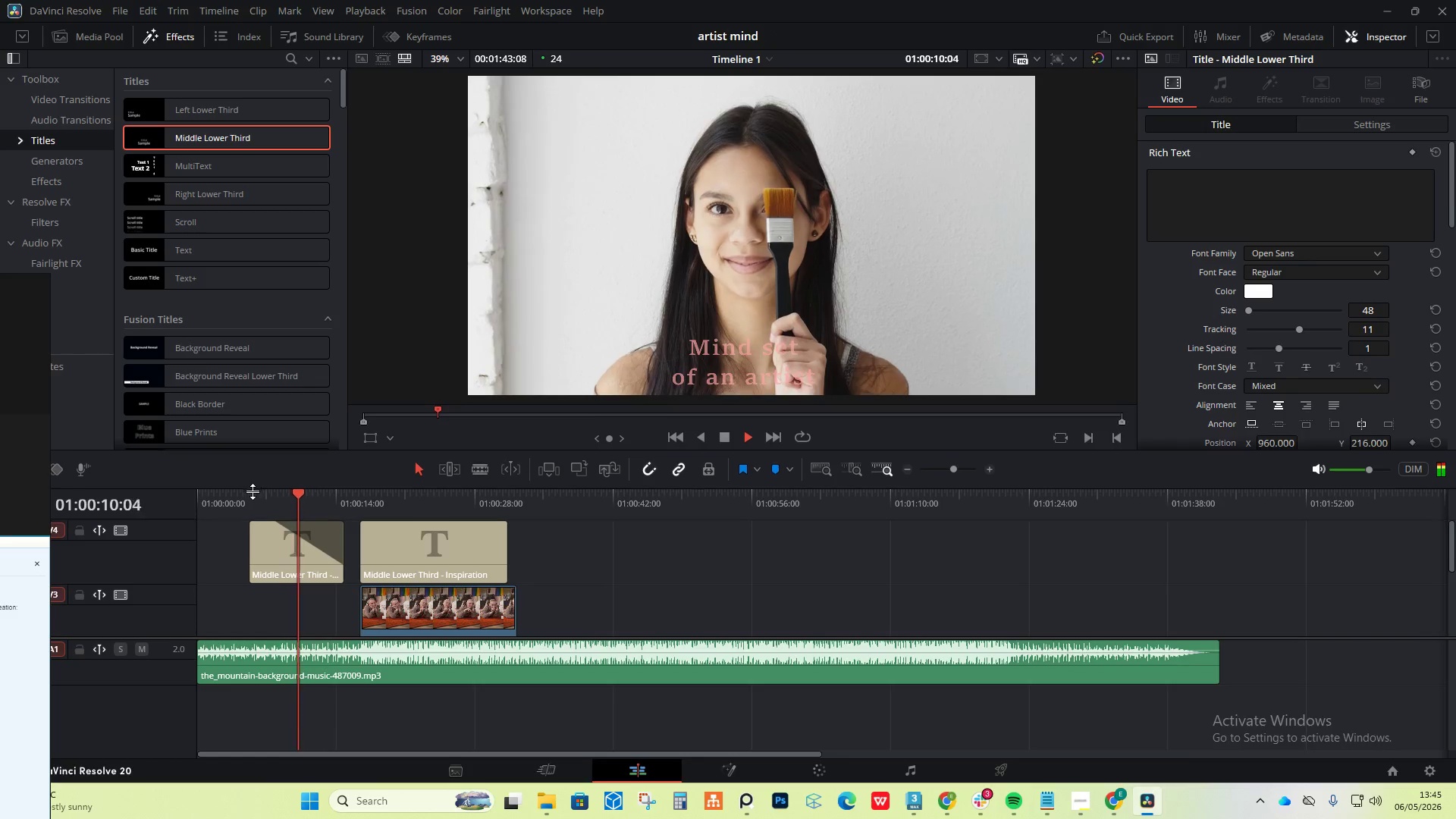 
double_click([253, 493])
 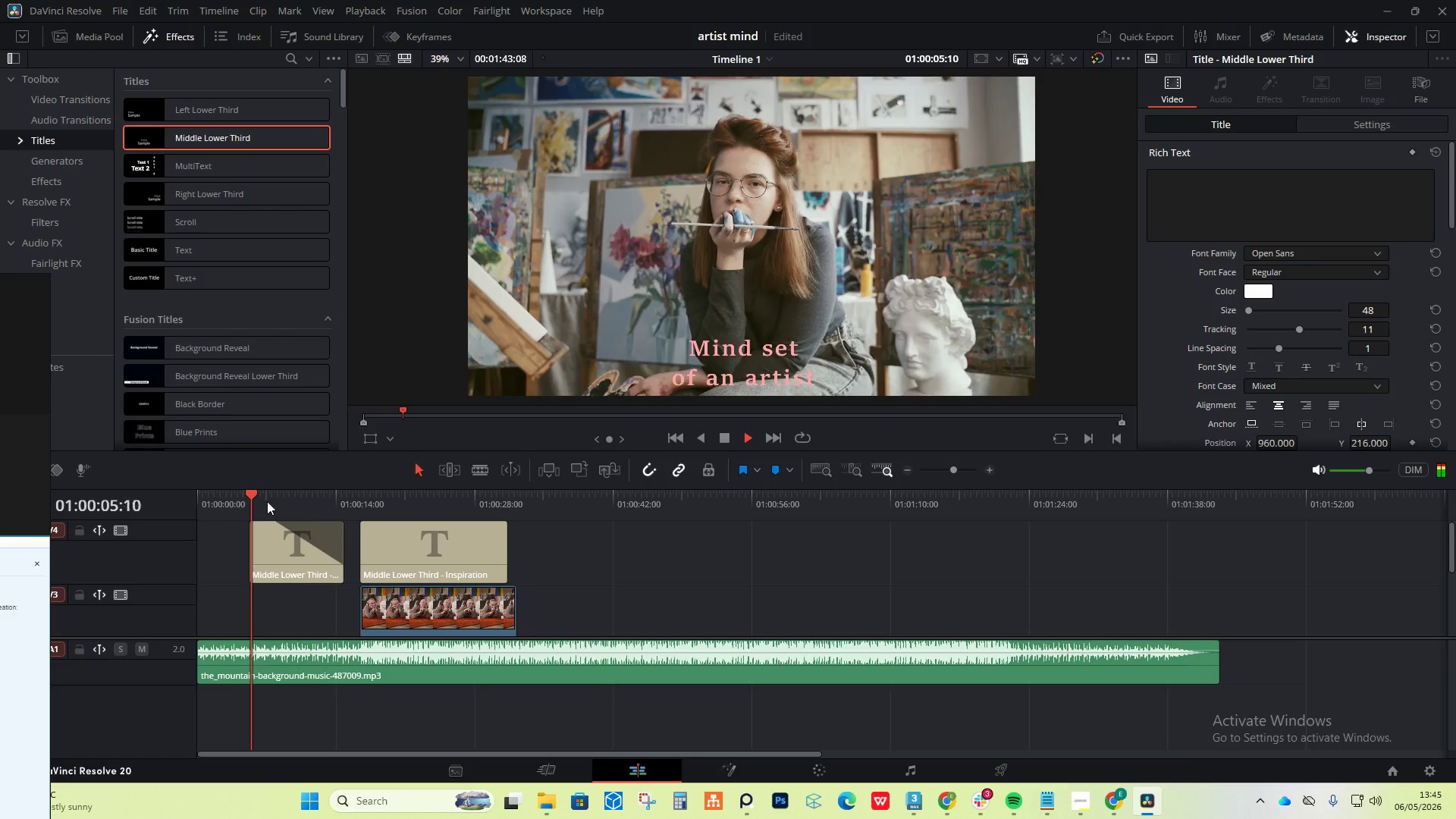 
key(Space)
 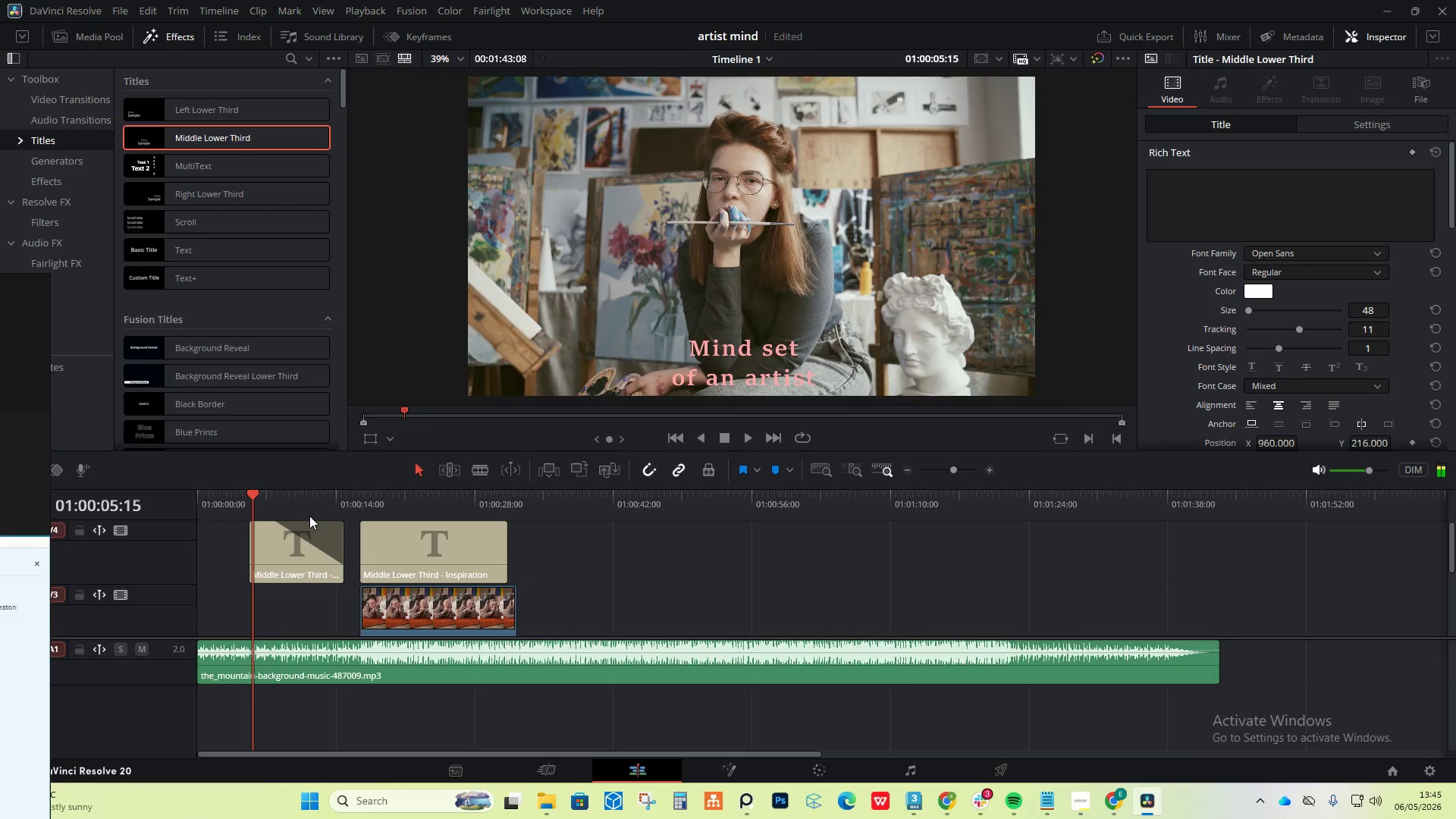 
key(Space)
 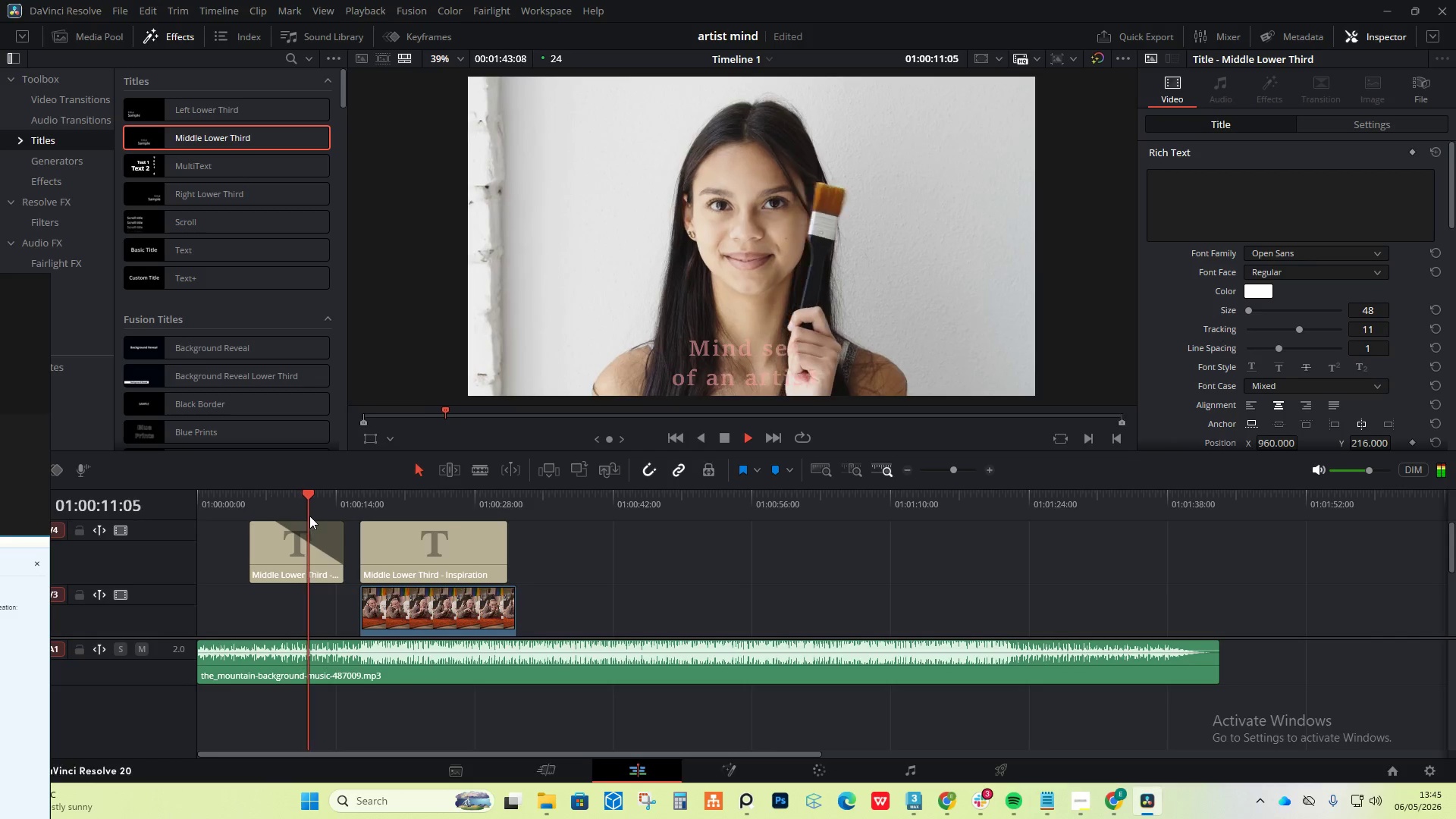 
wait(7.47)
 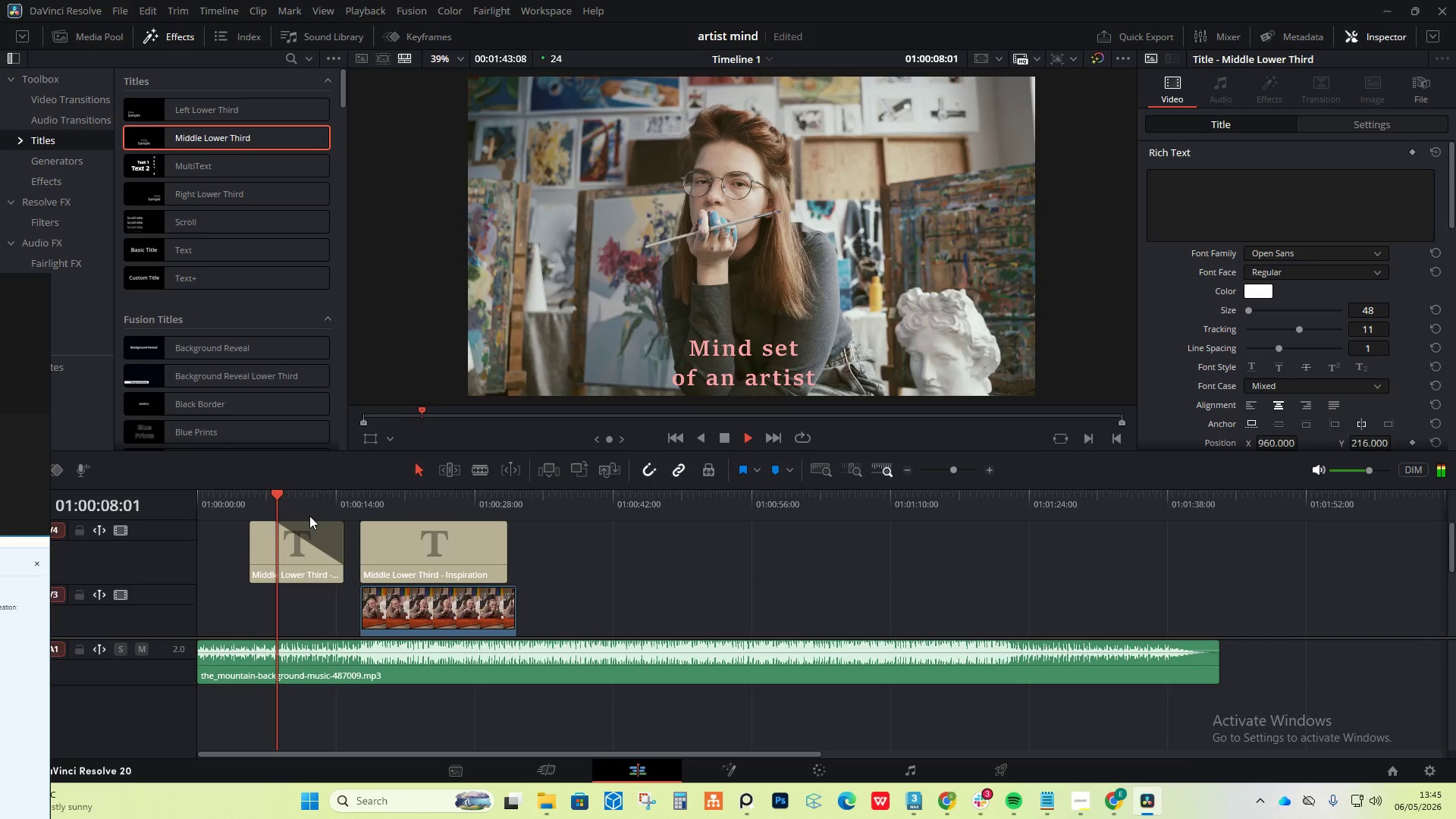 
left_click_drag(start_coordinate=[341, 552], to_coordinate=[315, 551])
 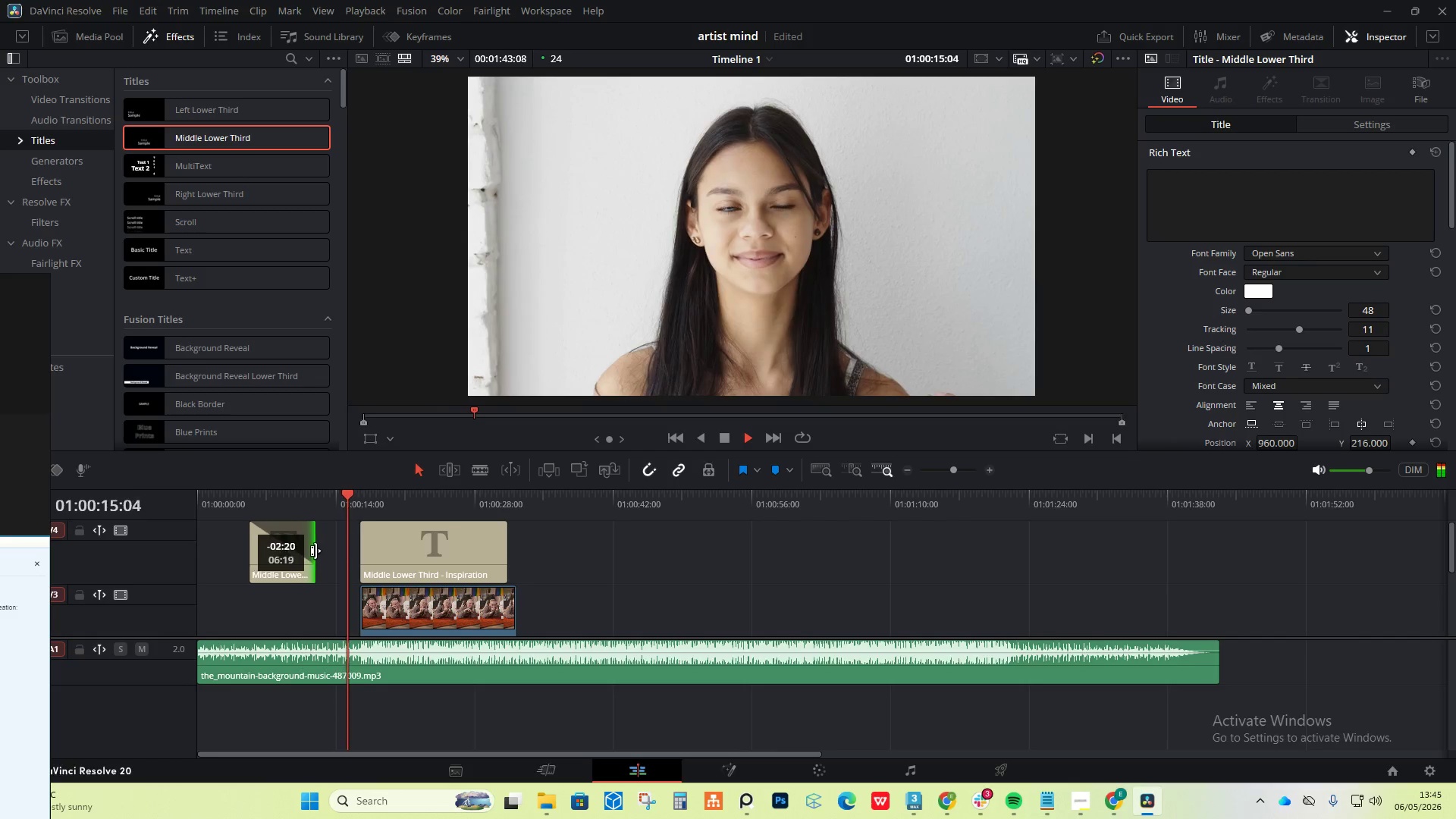 
key(Control+ControlLeft)
 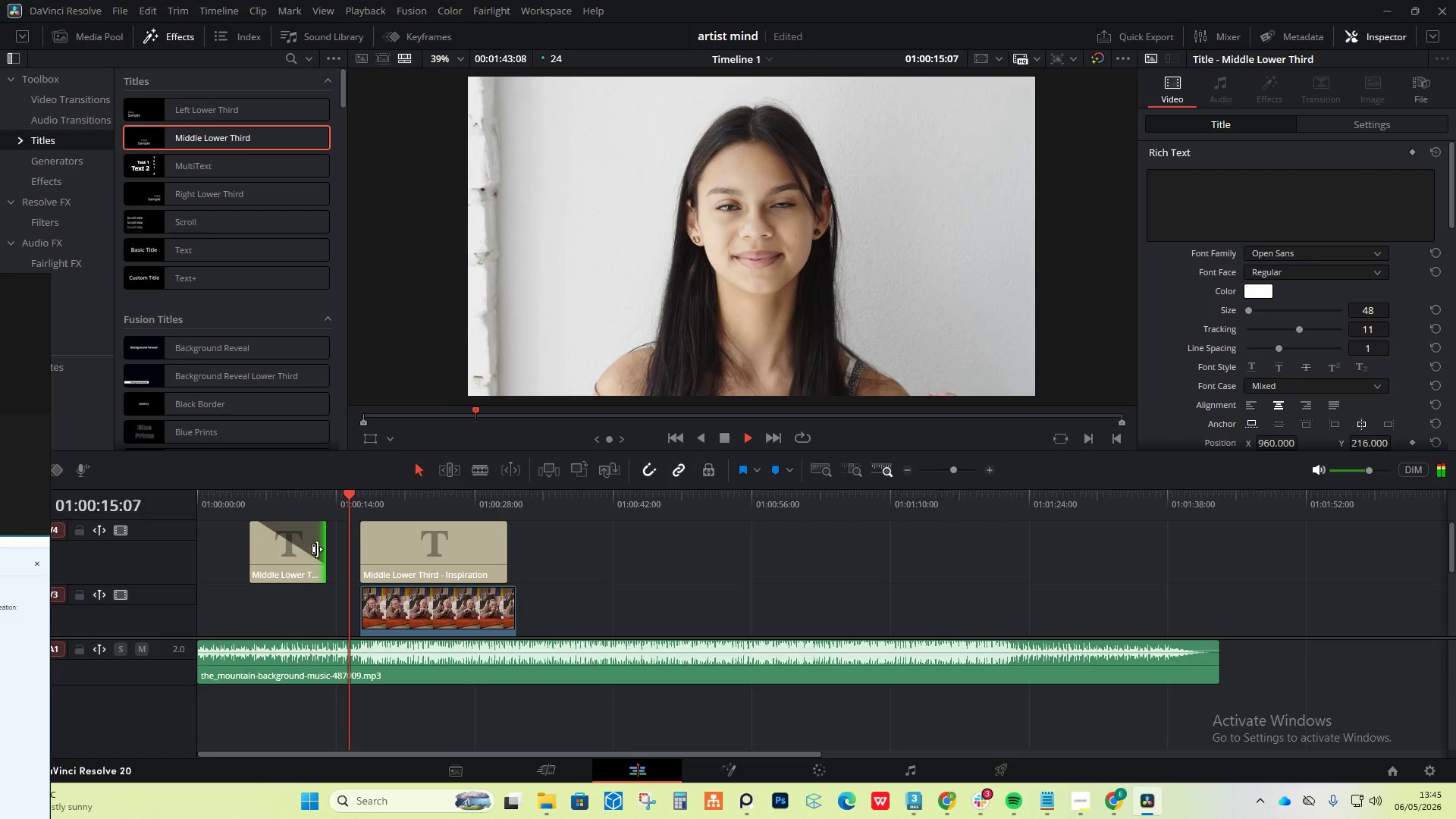 
key(Control+Z)
 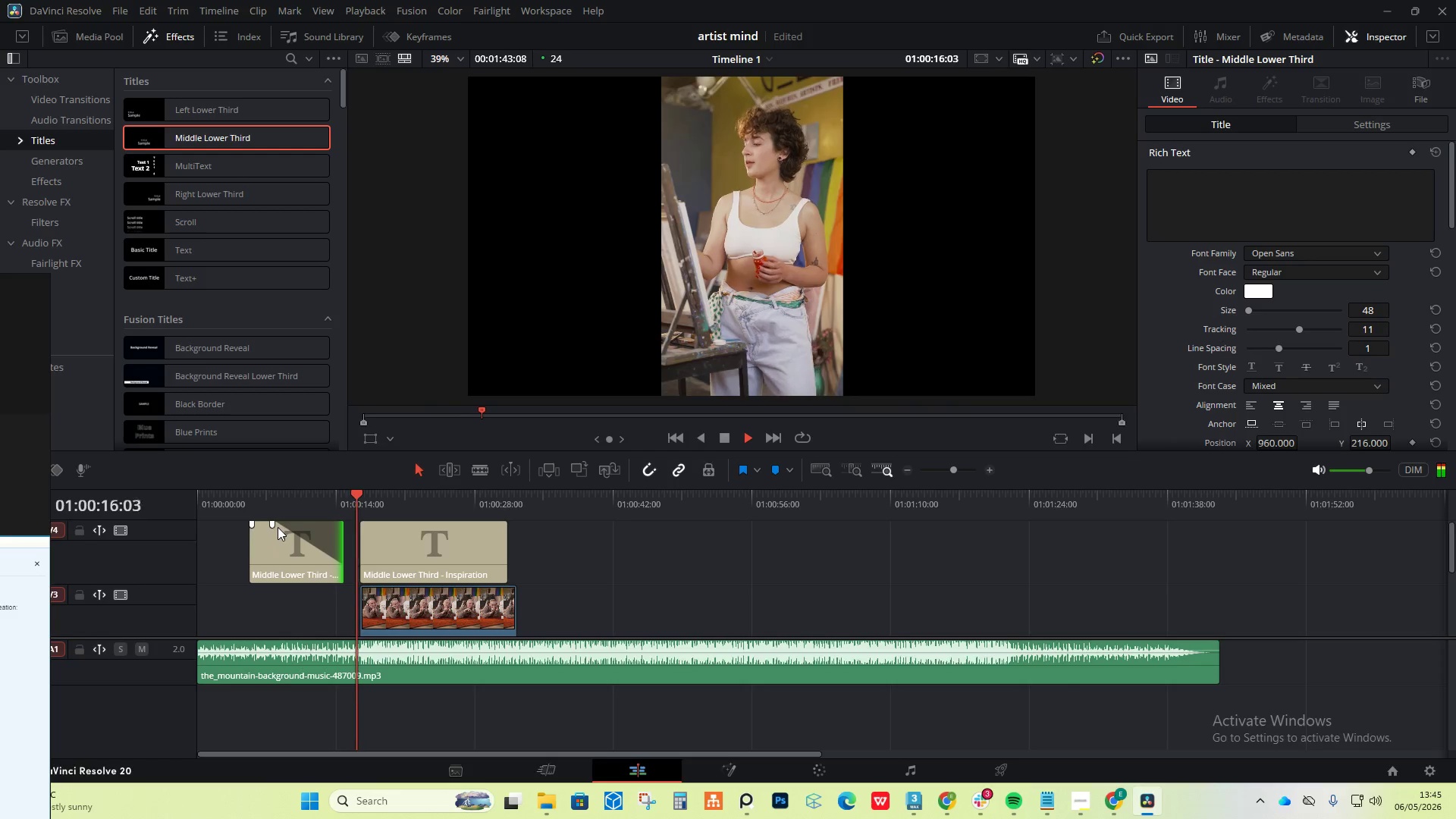 
key(Space)
 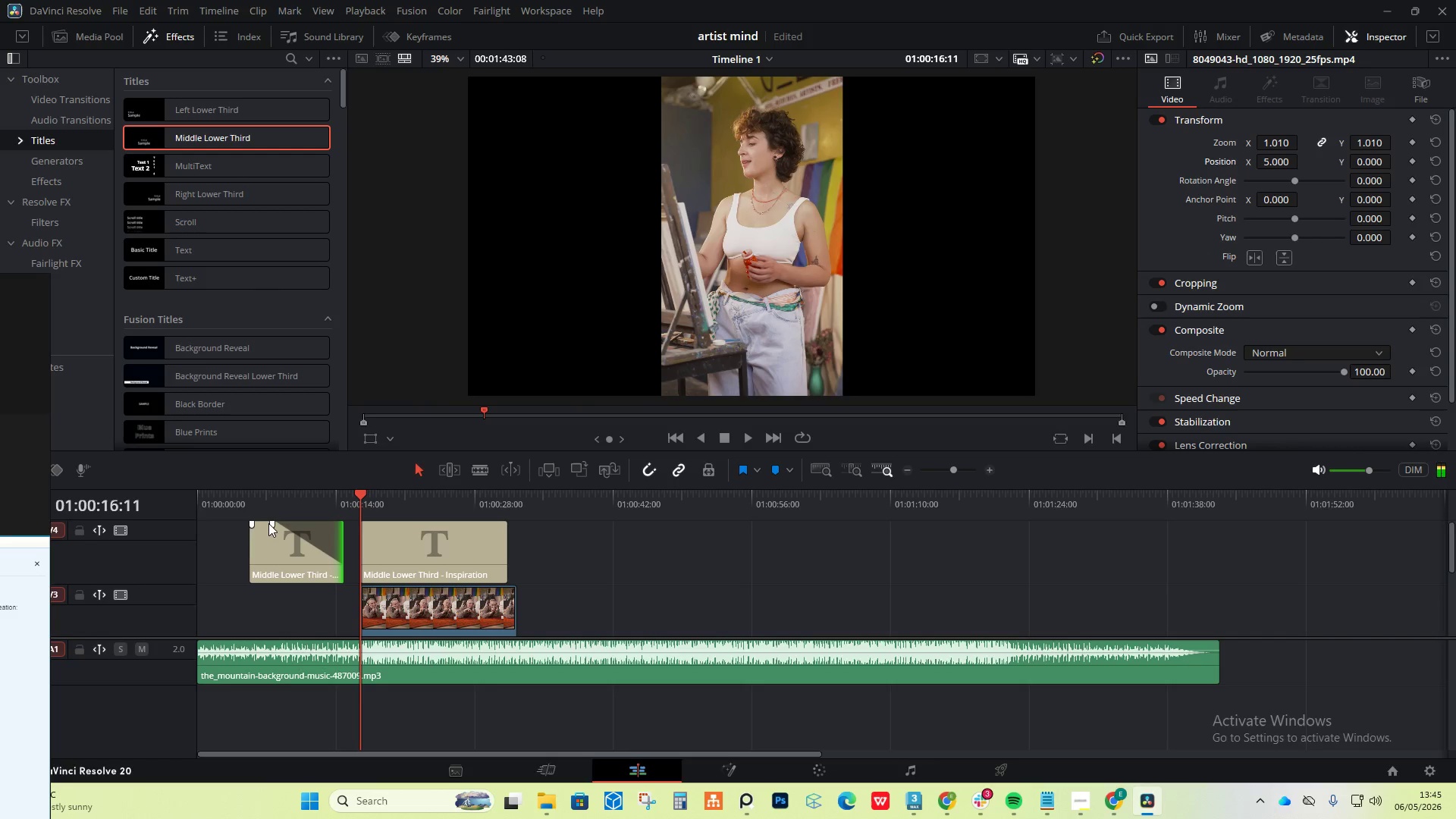 
left_click_drag(start_coordinate=[268, 521], to_coordinate=[277, 521])
 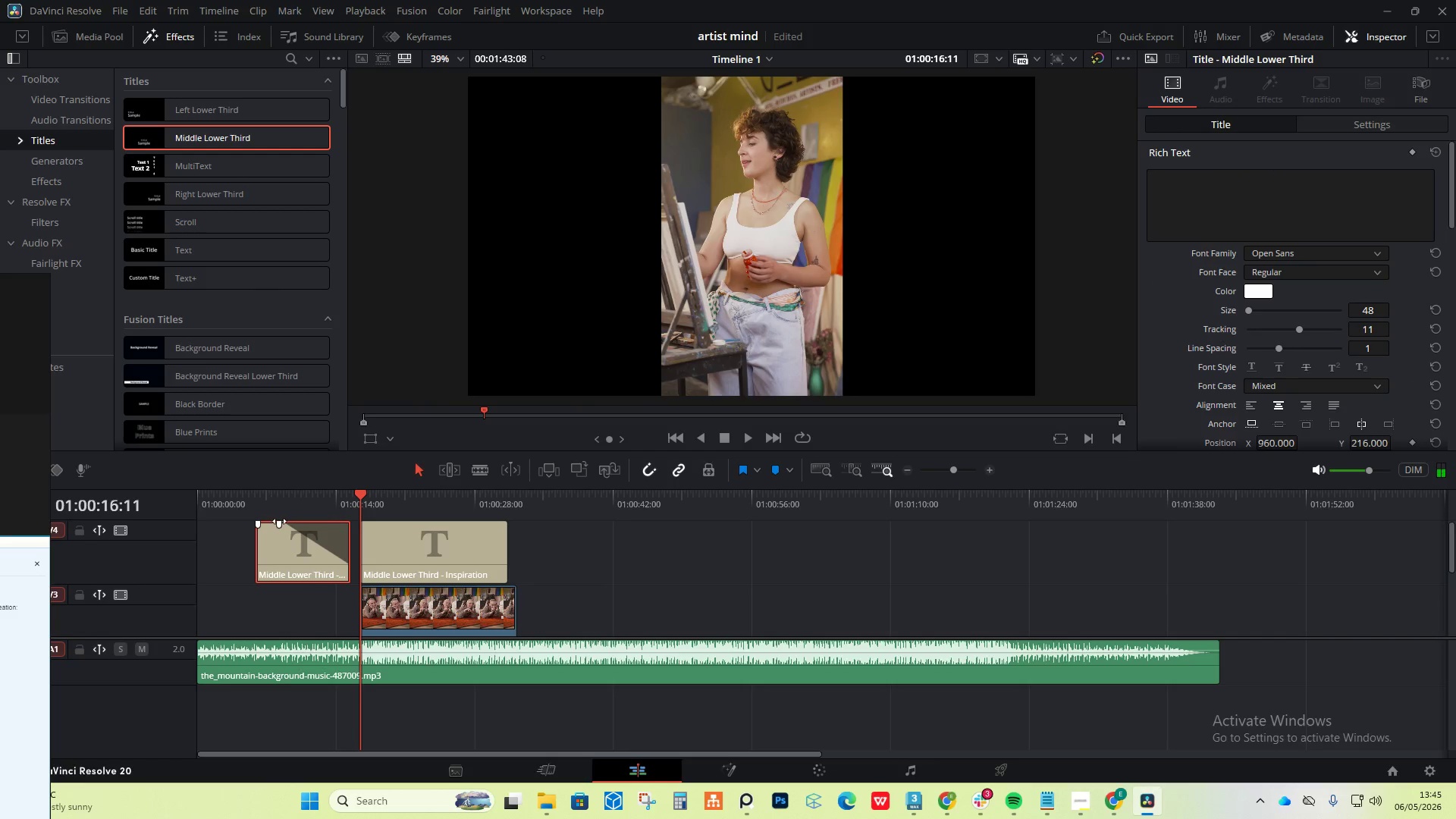 
key(Control+Z)
 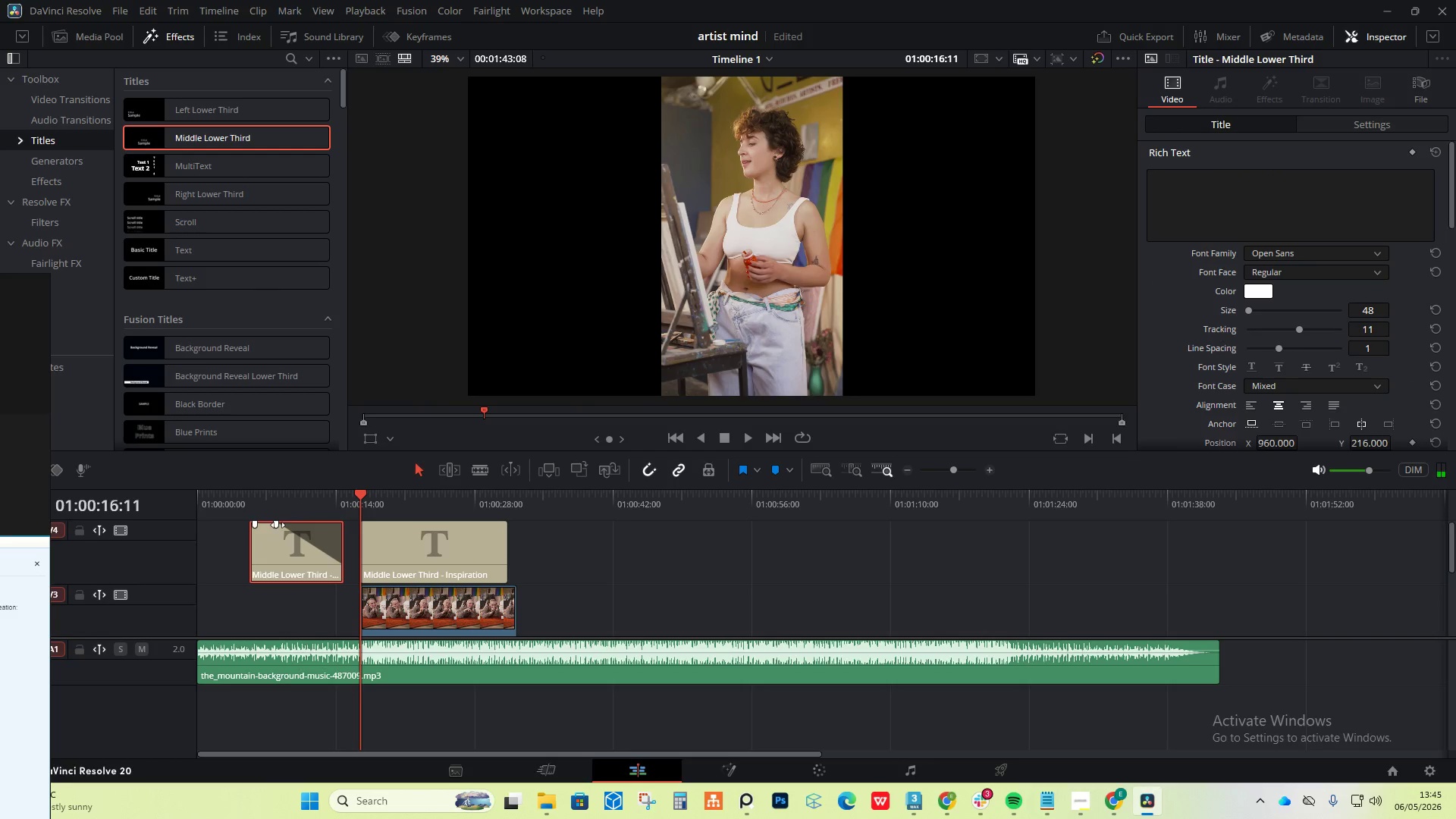 
left_click_drag(start_coordinate=[278, 525], to_coordinate=[298, 525])
 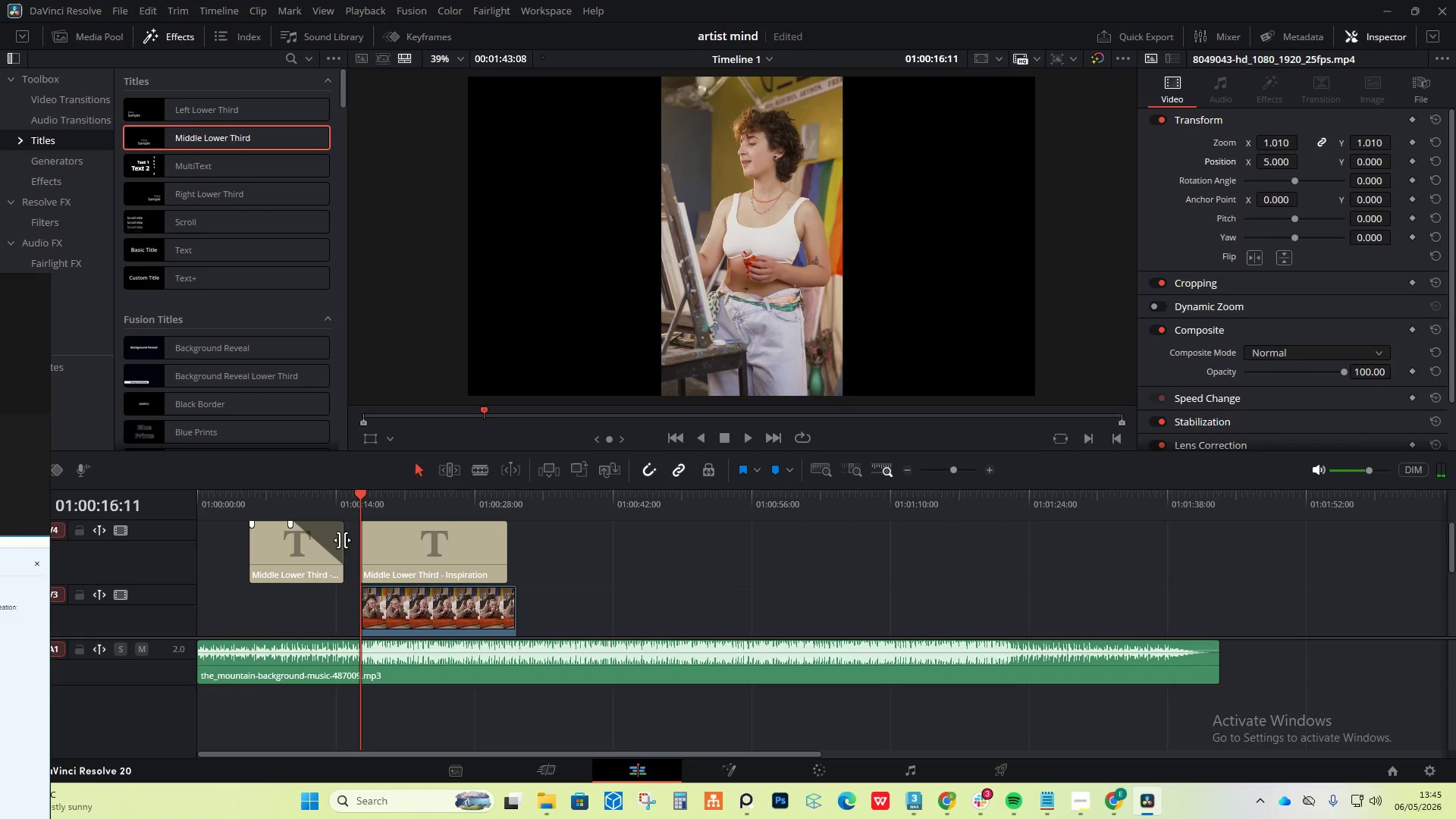 
left_click_drag(start_coordinate=[343, 540], to_coordinate=[287, 546])
 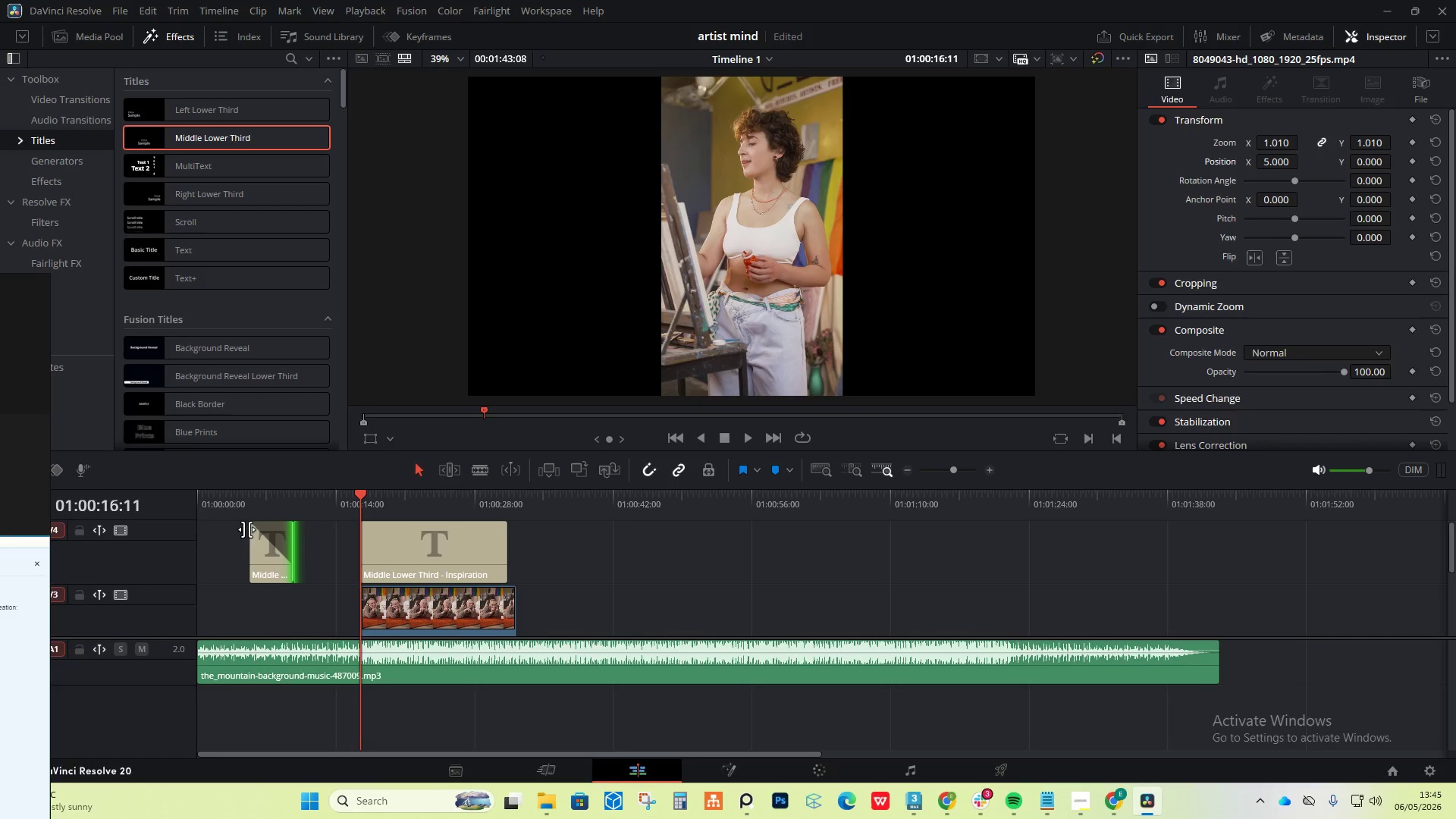 
hold_key(key=ControlLeft, duration=0.39)
 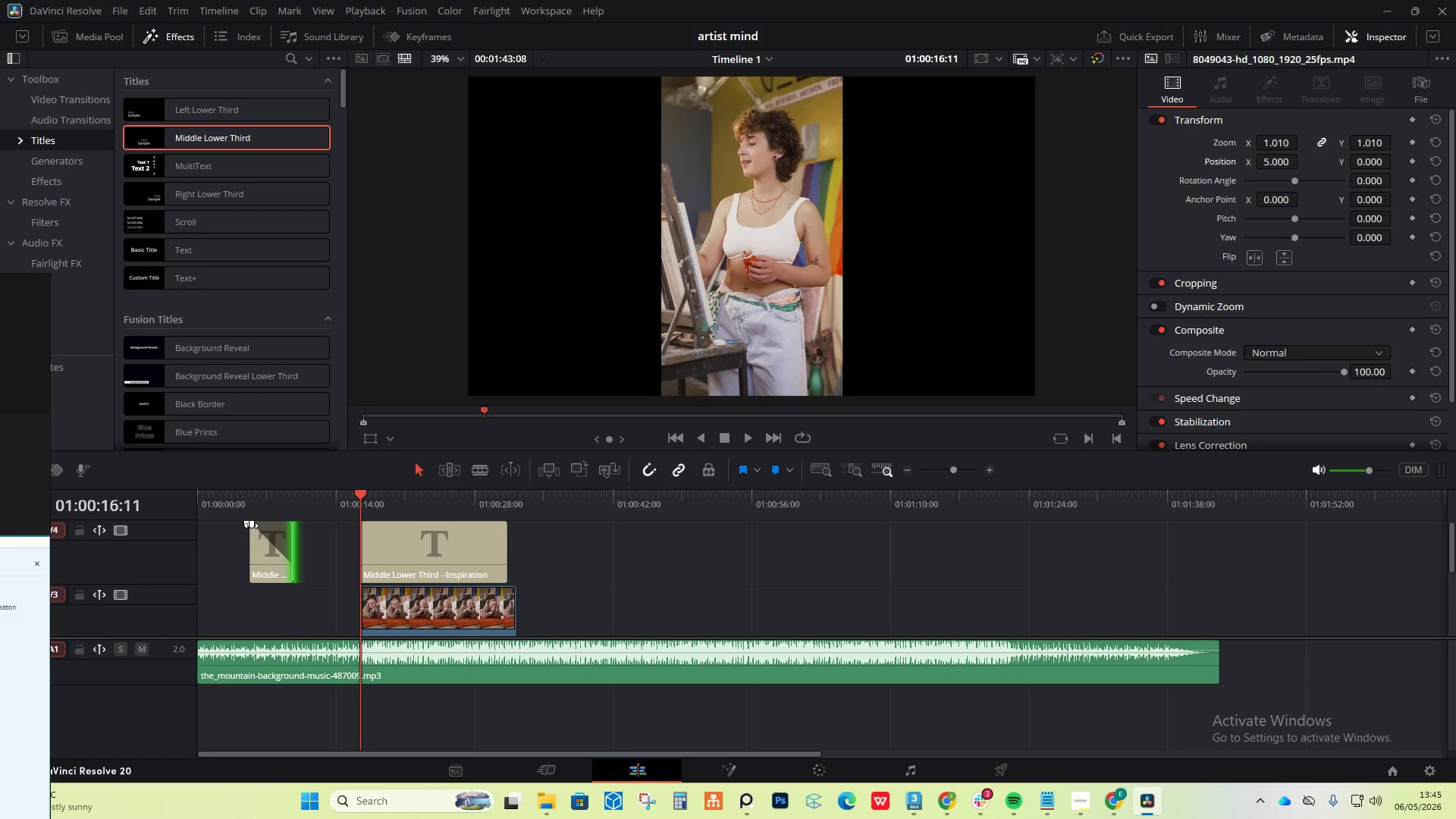 
left_click_drag(start_coordinate=[251, 526], to_coordinate=[229, 512])
 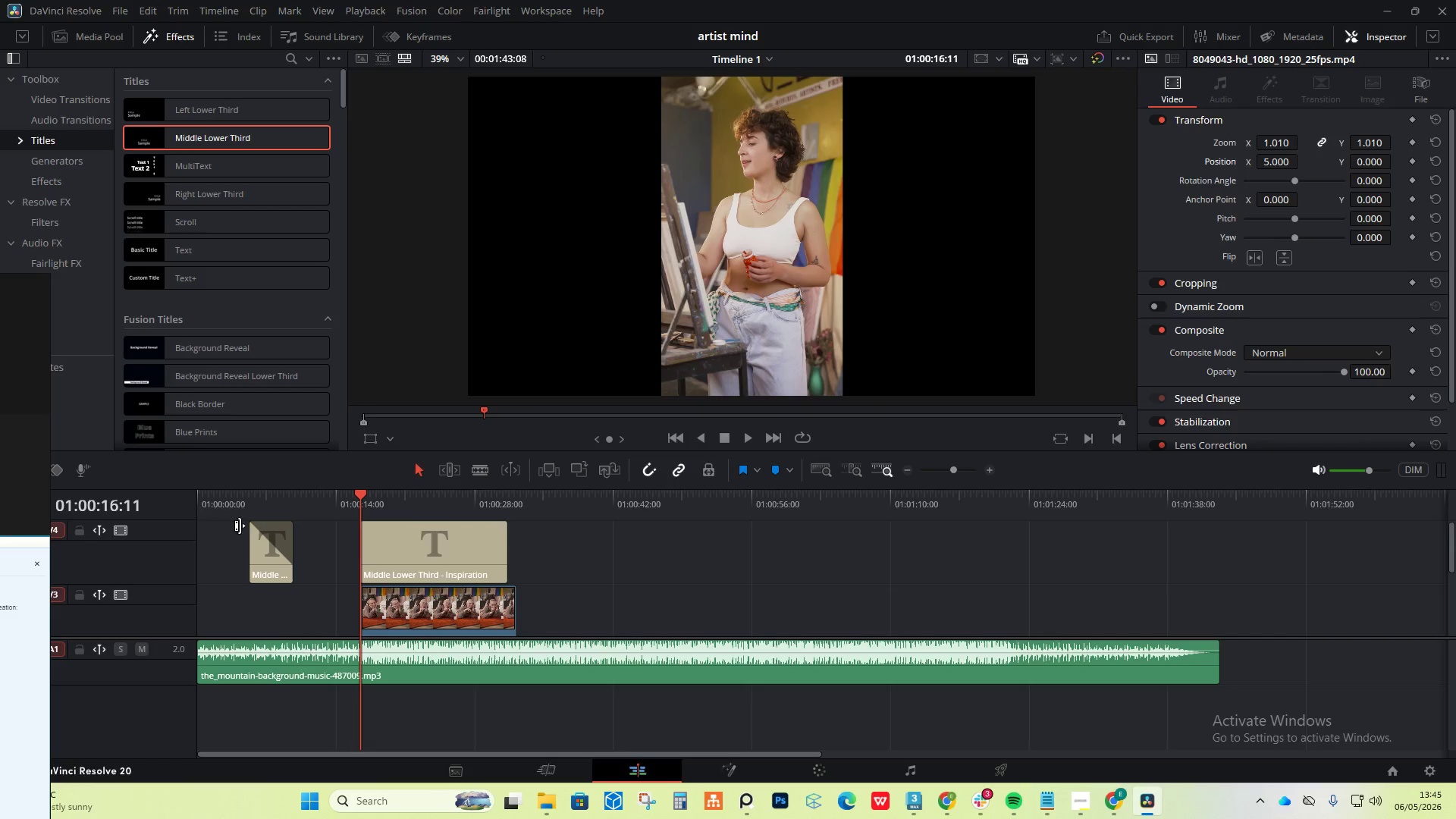 
hold_key(key=AltLeft, duration=0.92)
scroll: coordinate [278, 524], scroll_direction: up, amount: 12.0
 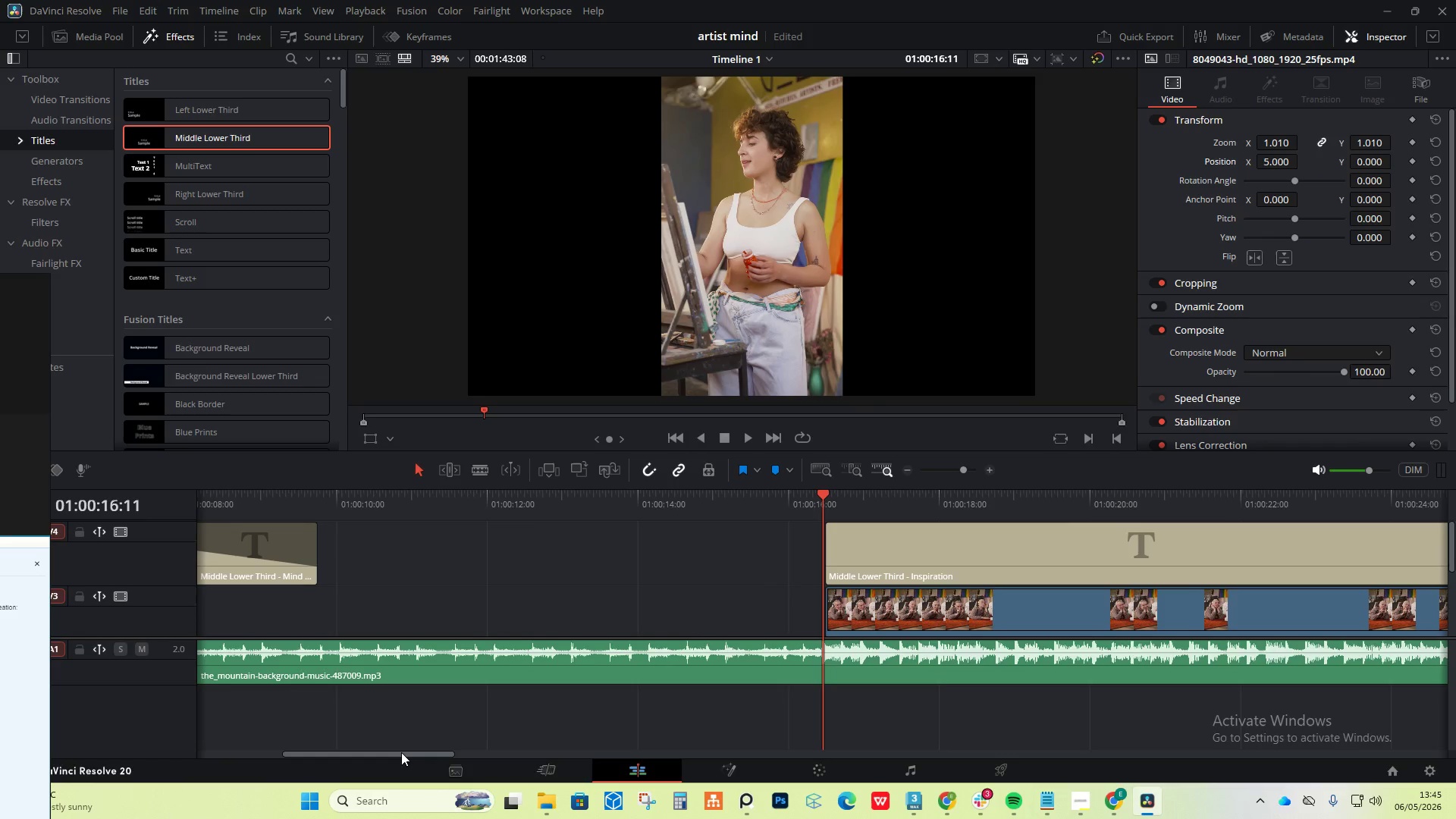 
left_click_drag(start_coordinate=[401, 754], to_coordinate=[282, 747])
 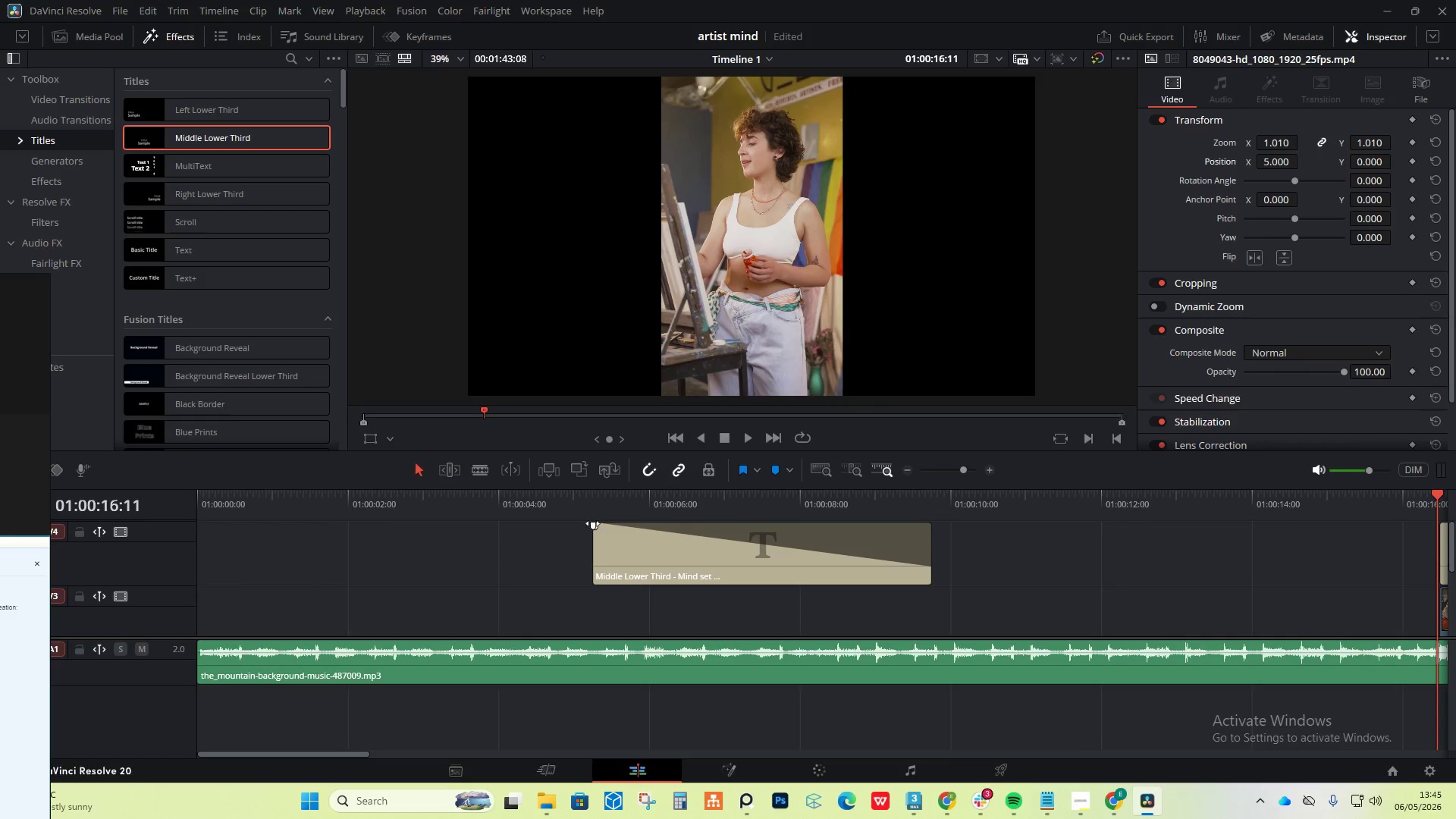 
left_click_drag(start_coordinate=[593, 525], to_coordinate=[787, 520])
 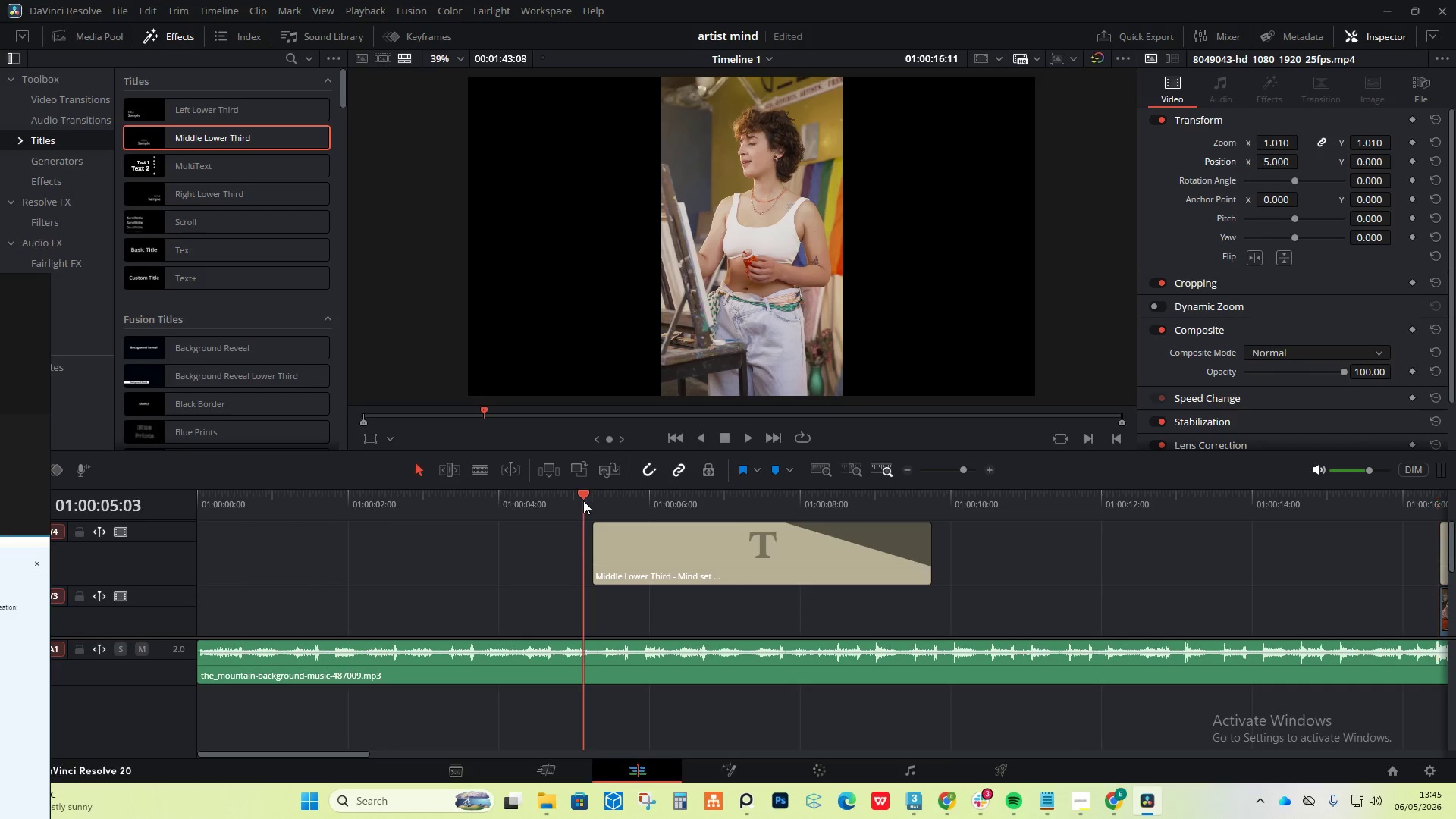 
left_click([583, 500])
 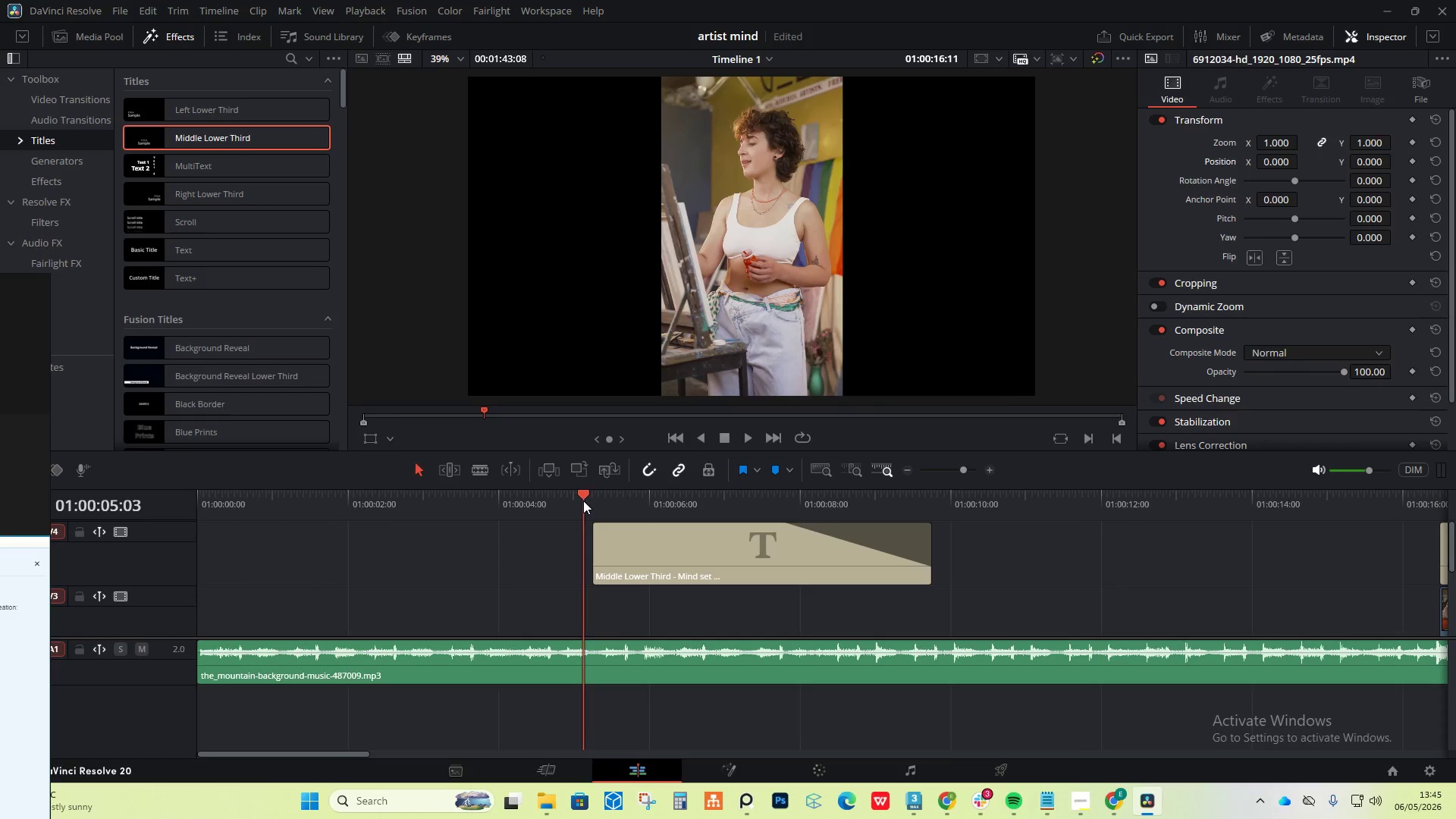 
key(Space)
 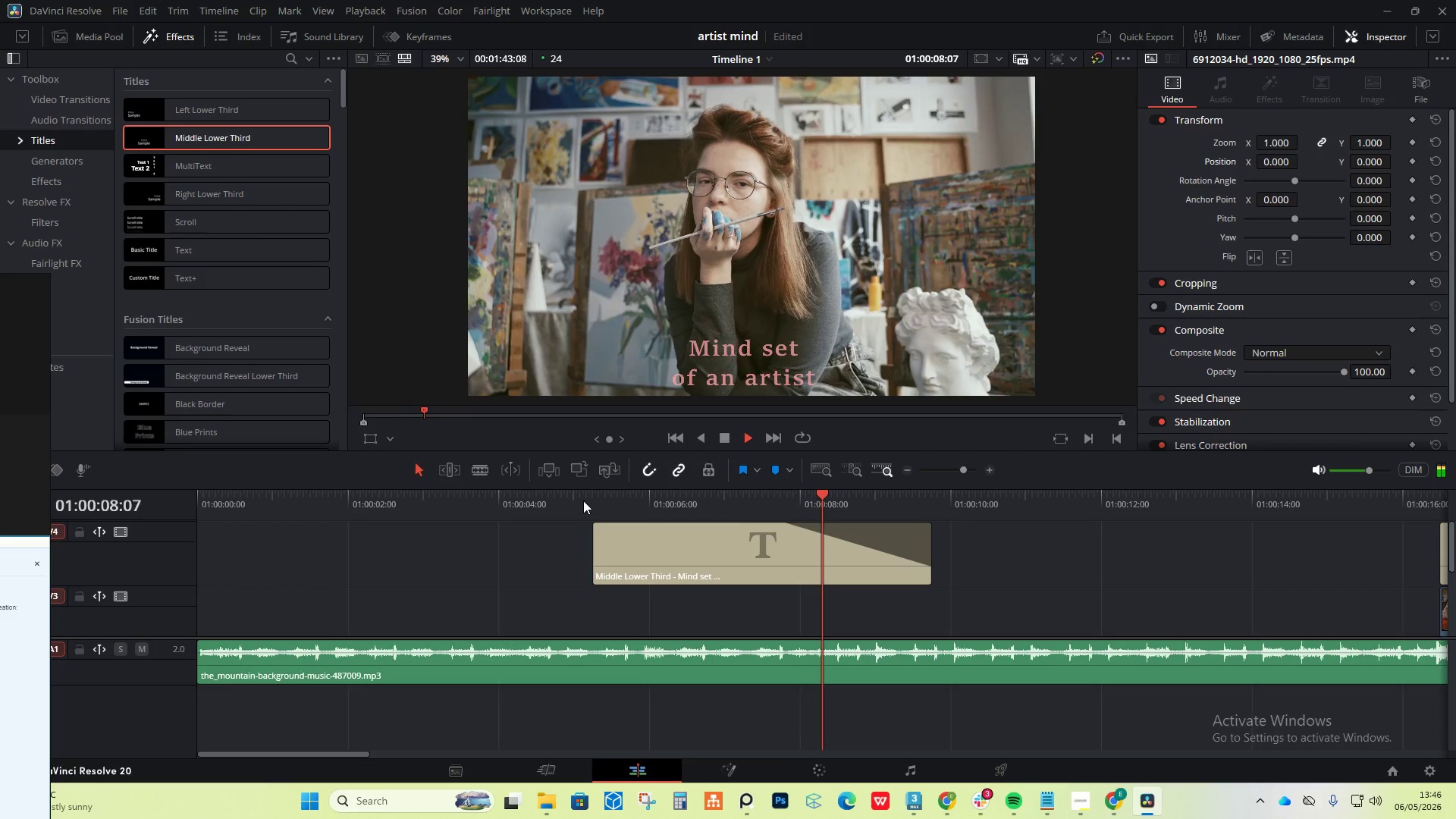 
key(Space)
 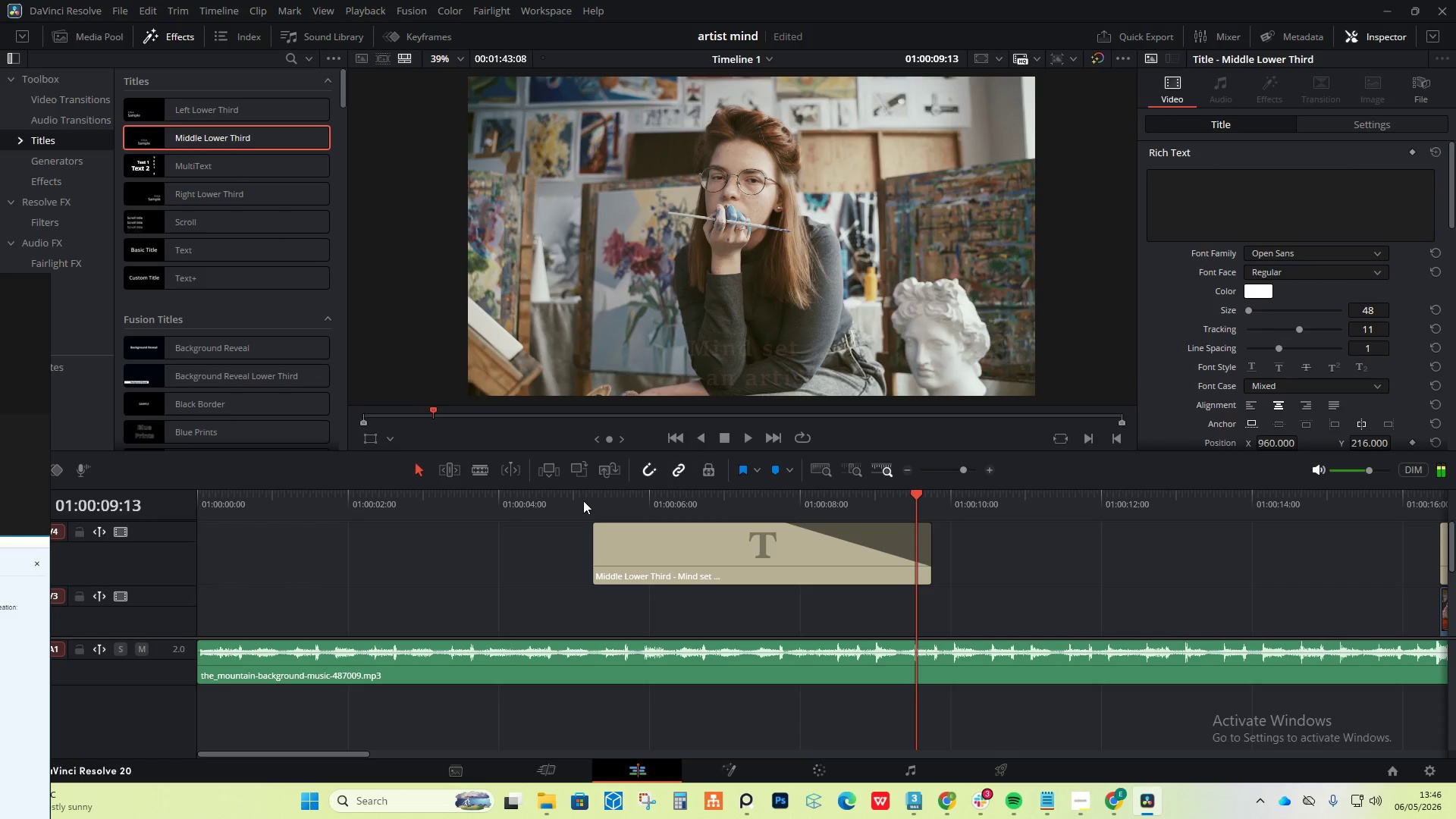 
key(Space)
 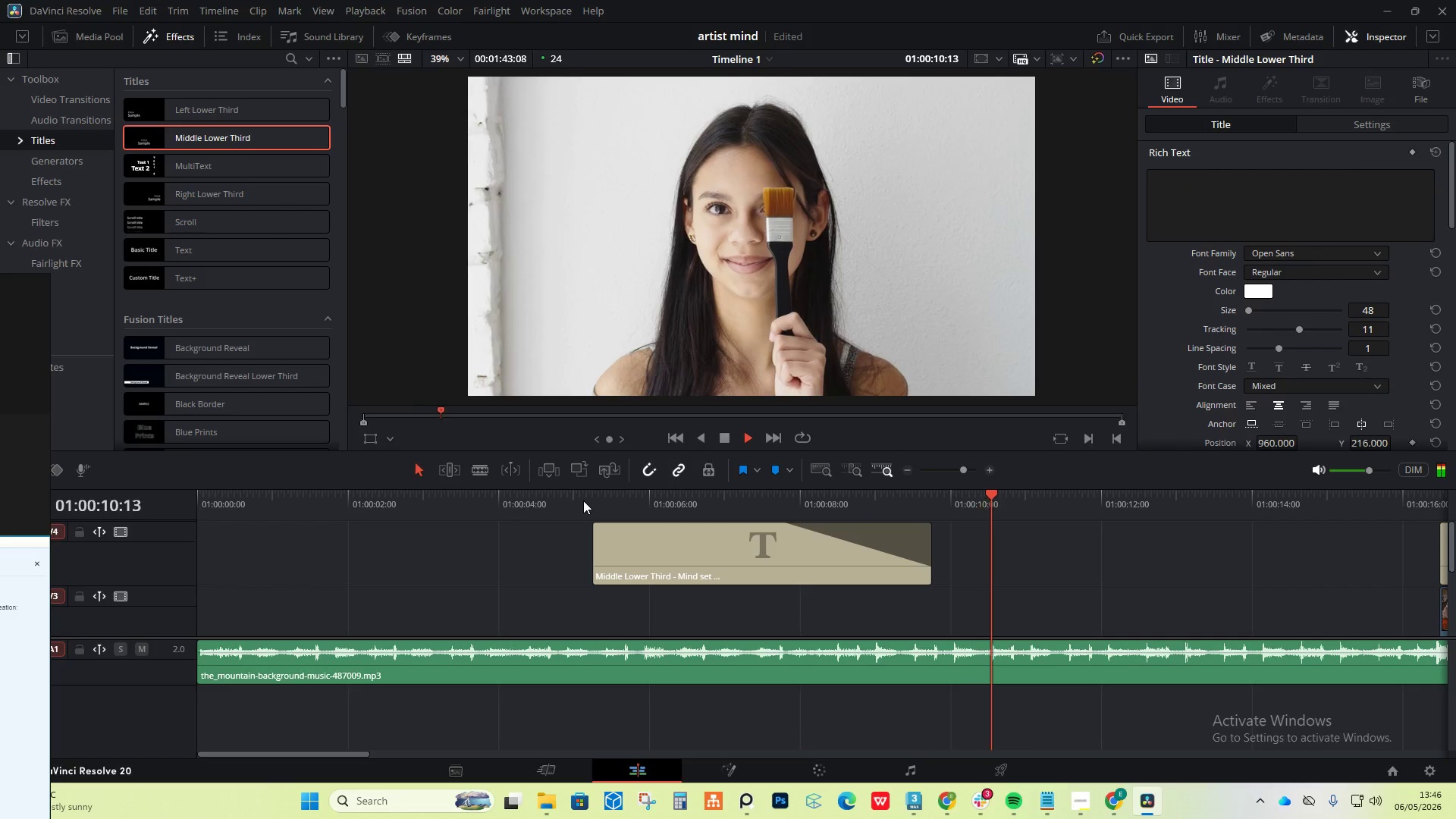 
key(Space)
 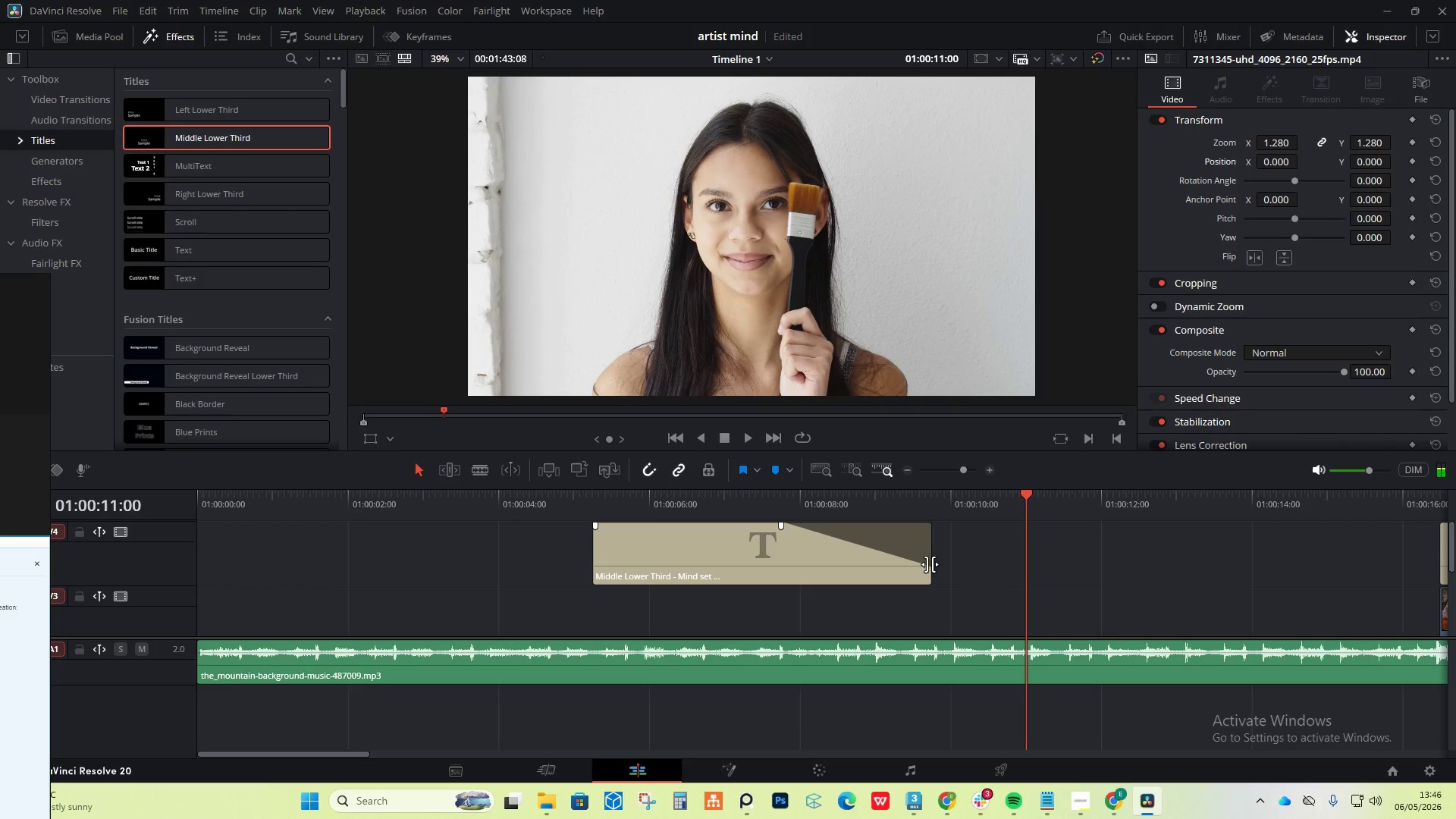 
left_click_drag(start_coordinate=[930, 563], to_coordinate=[949, 563])
 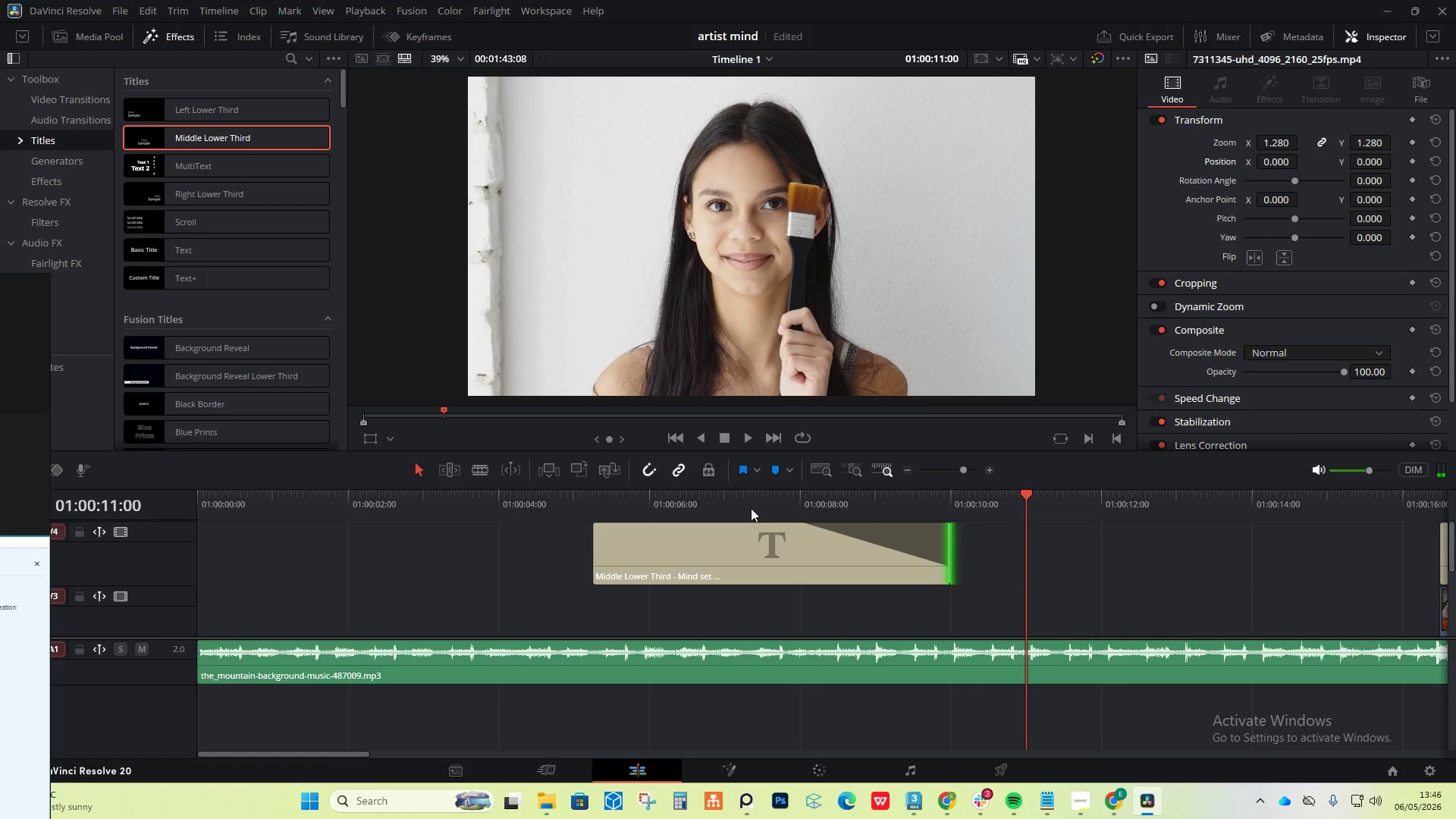 
left_click_drag(start_coordinate=[739, 497], to_coordinate=[105, 494])
 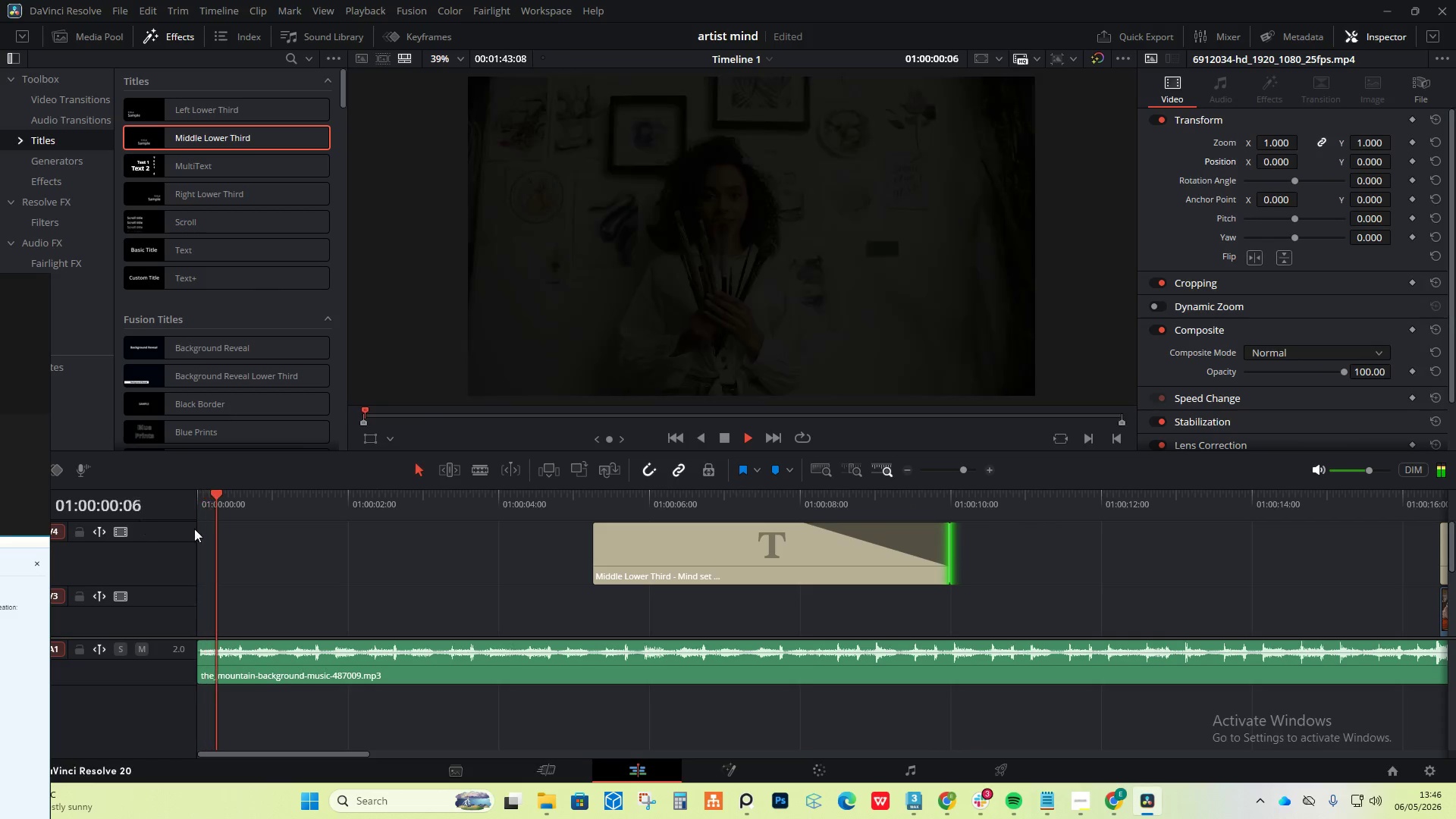 
key(Space)
 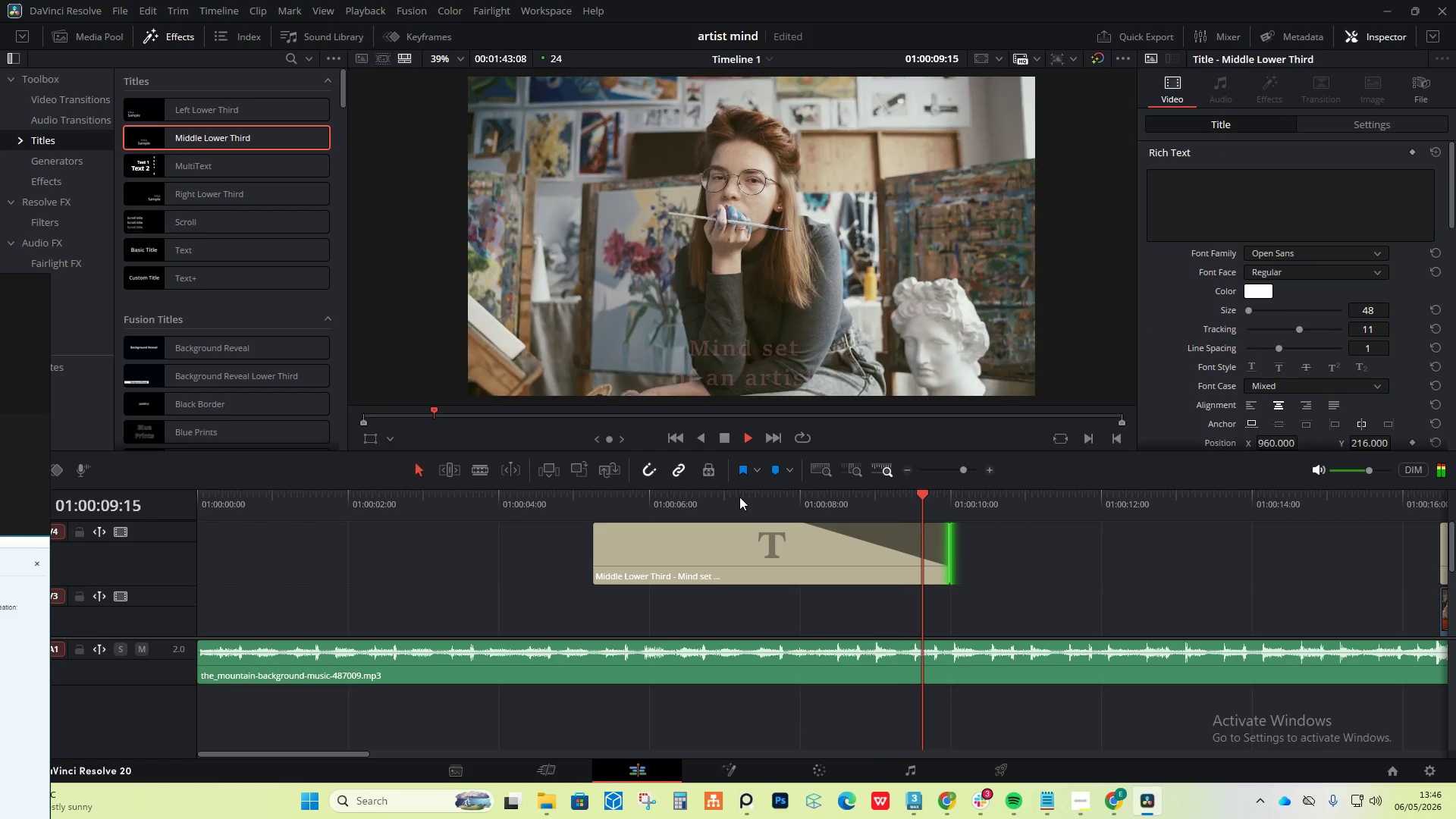 
key(Space)
 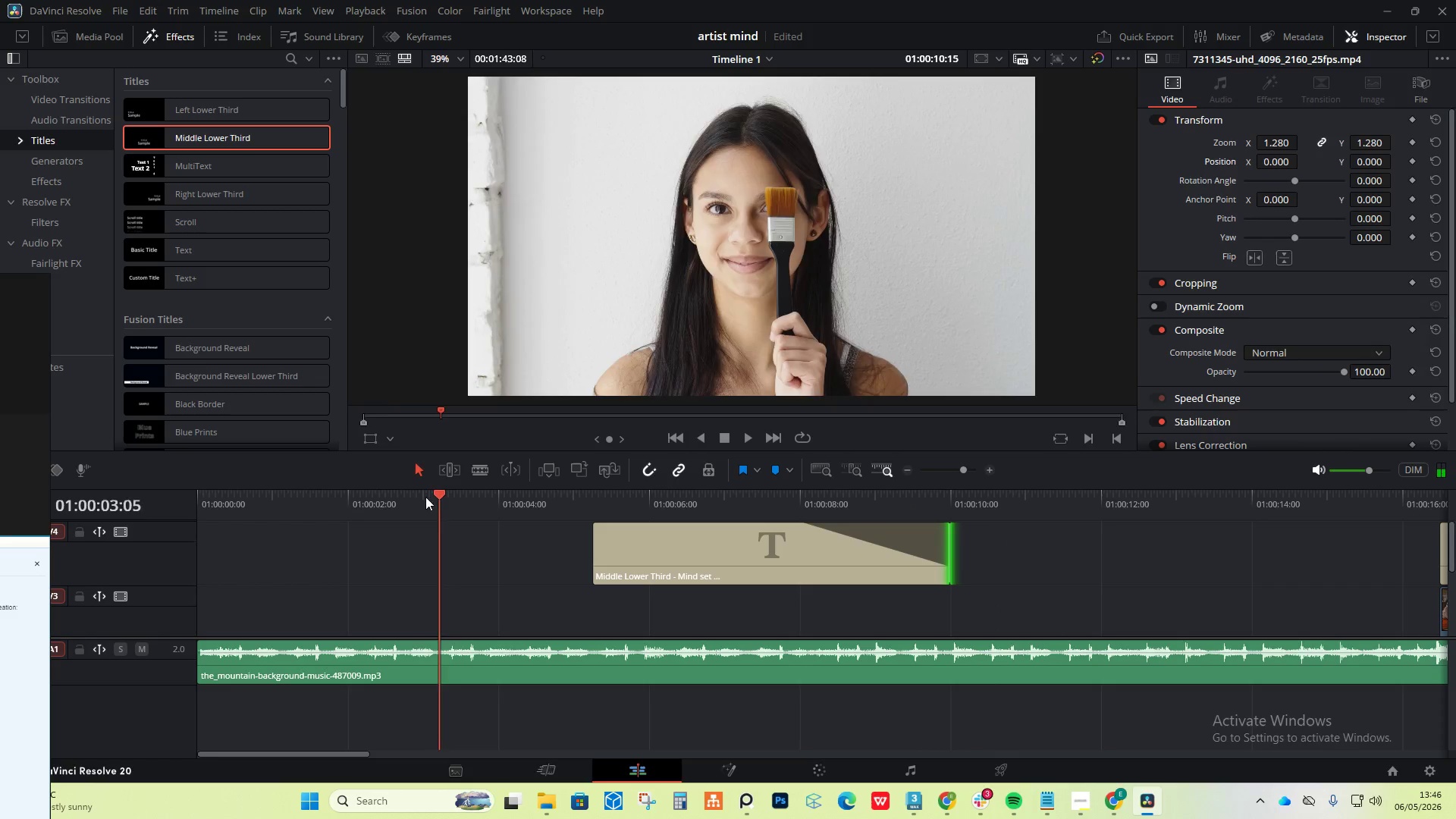 
key(Space)
 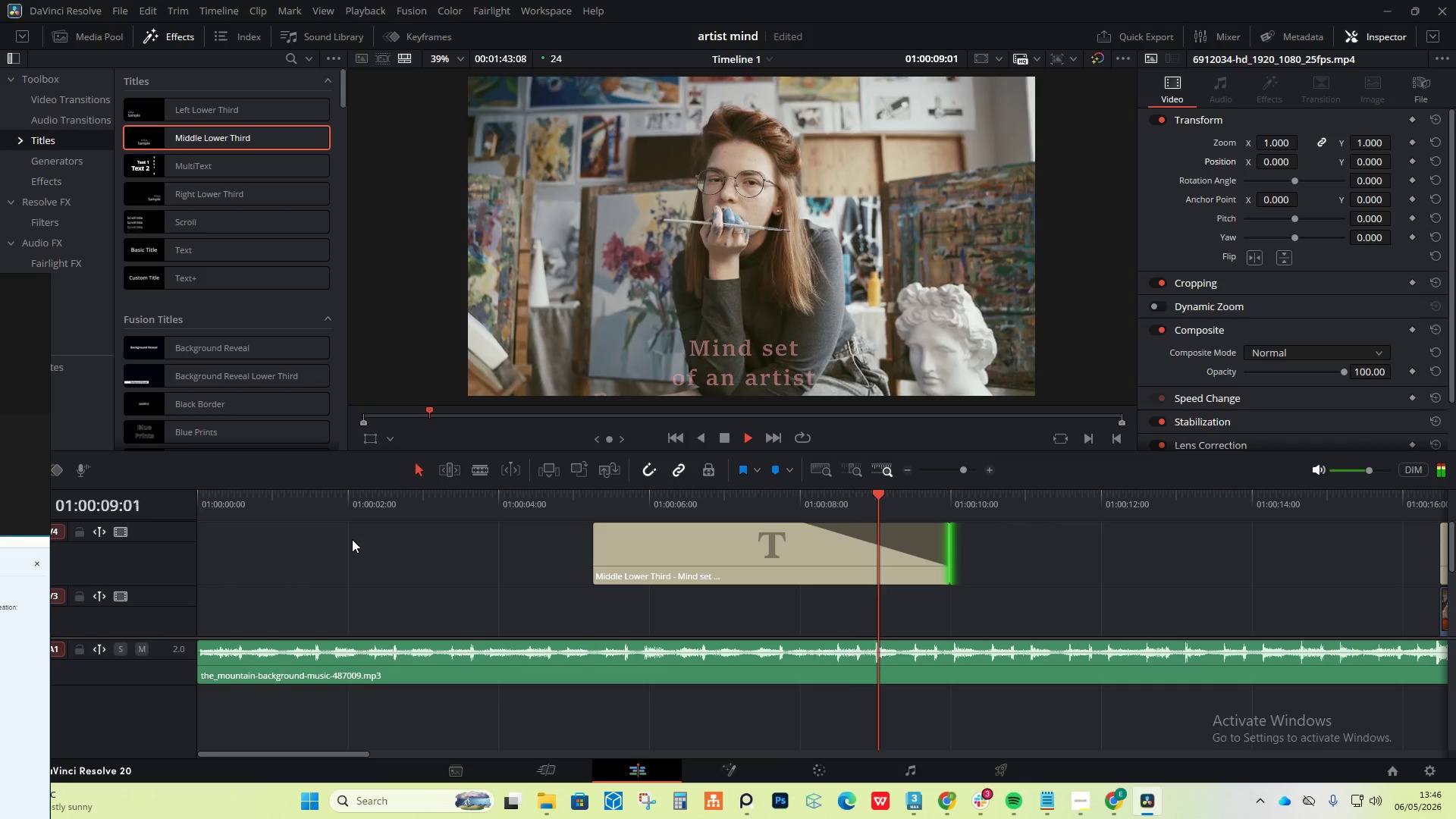 
wait(14.12)
 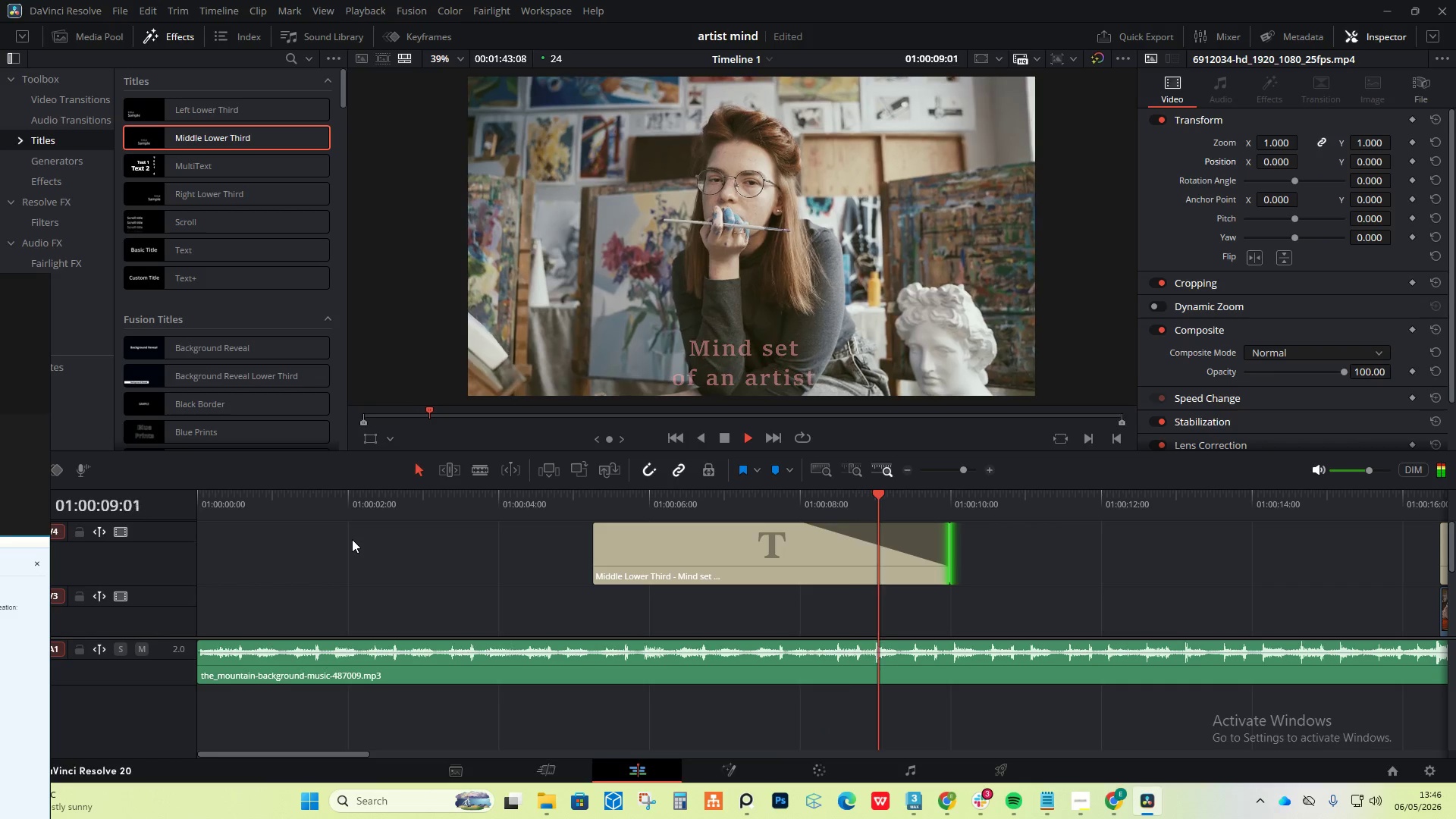 
hold_key(key=AltLeft, duration=0.95)
scroll: coordinate [468, 609], scroll_direction: down, amount: 5.0
 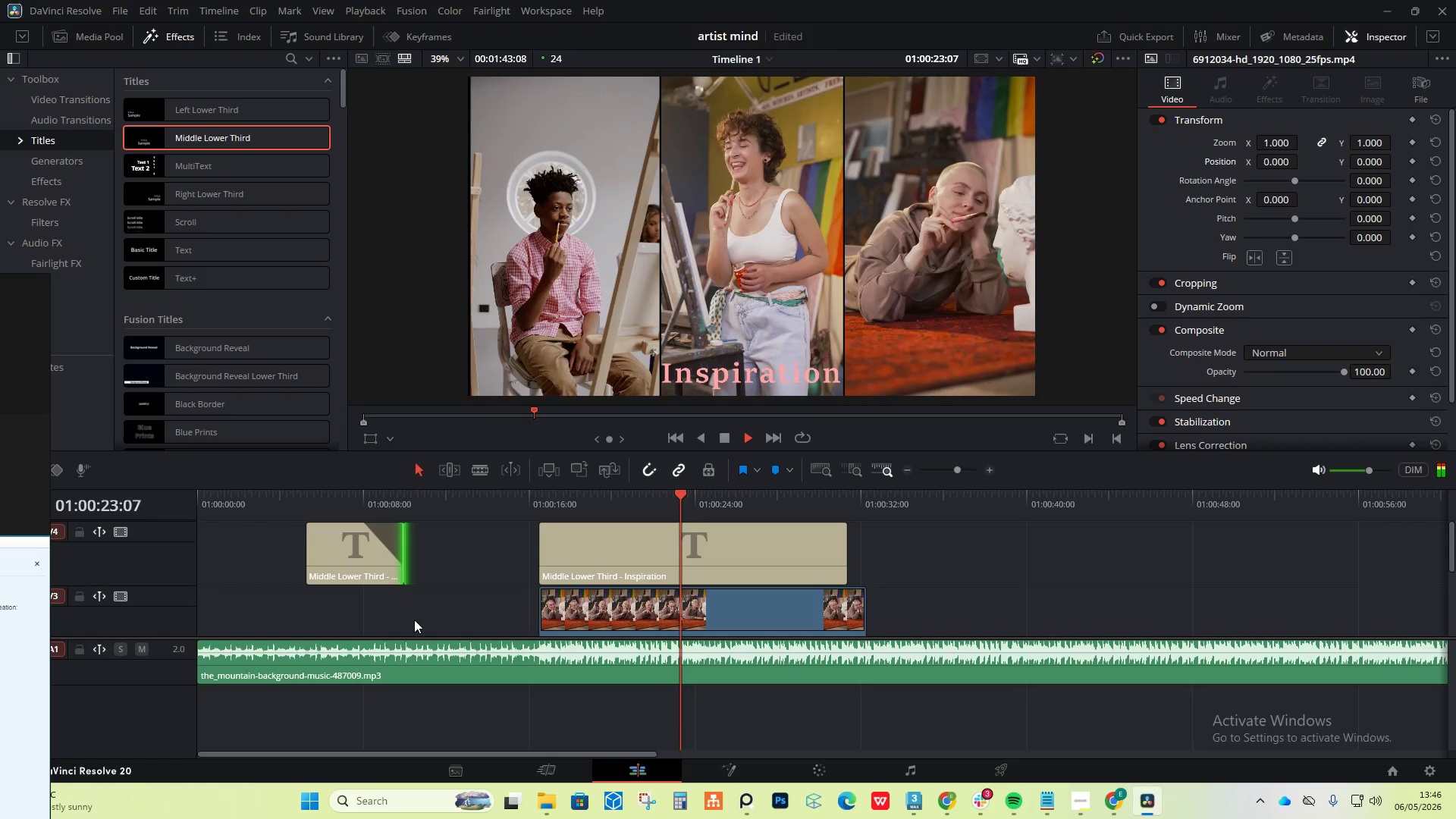 
wait(13.31)
 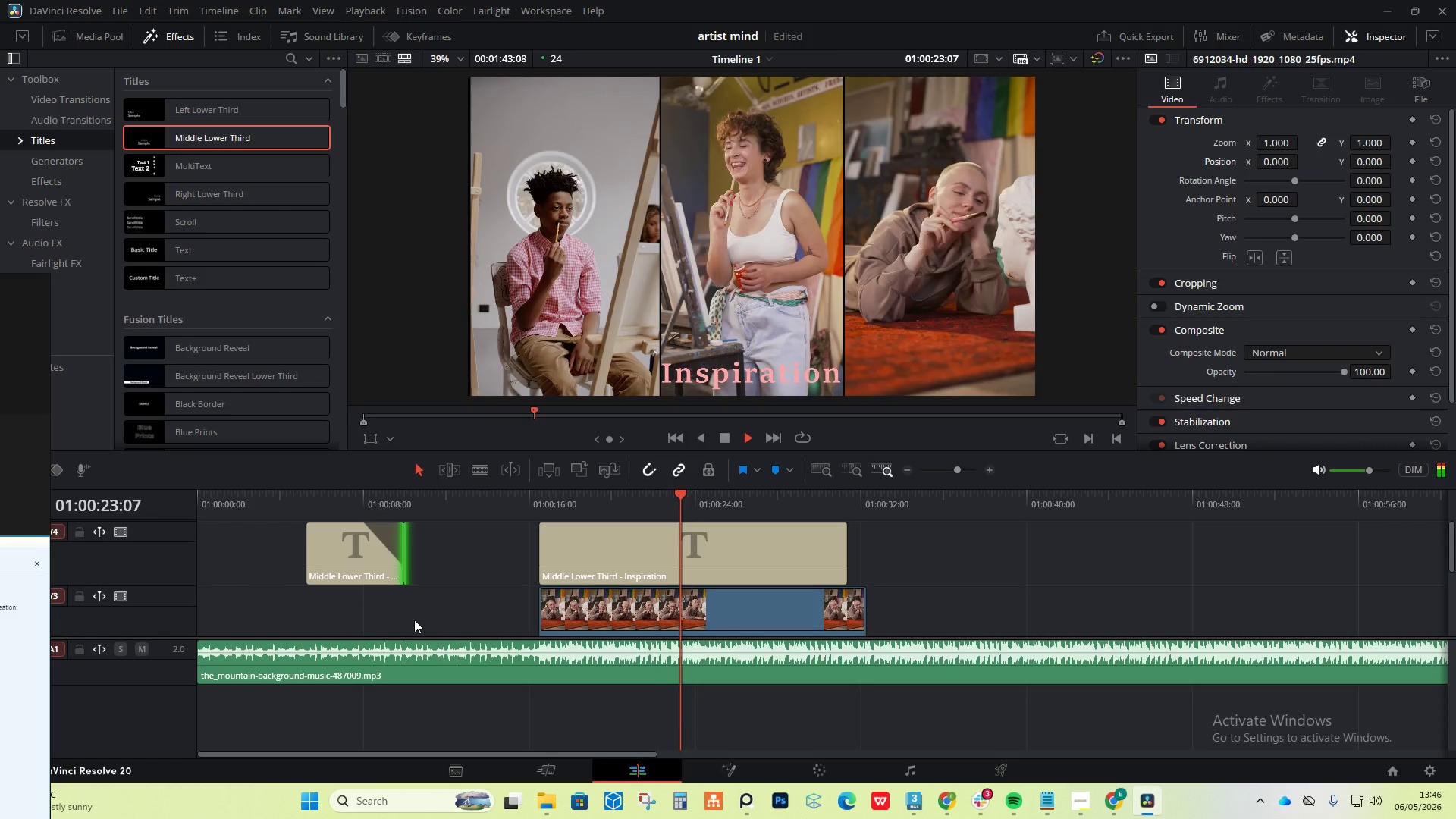 
key(Alt+AltLeft)
 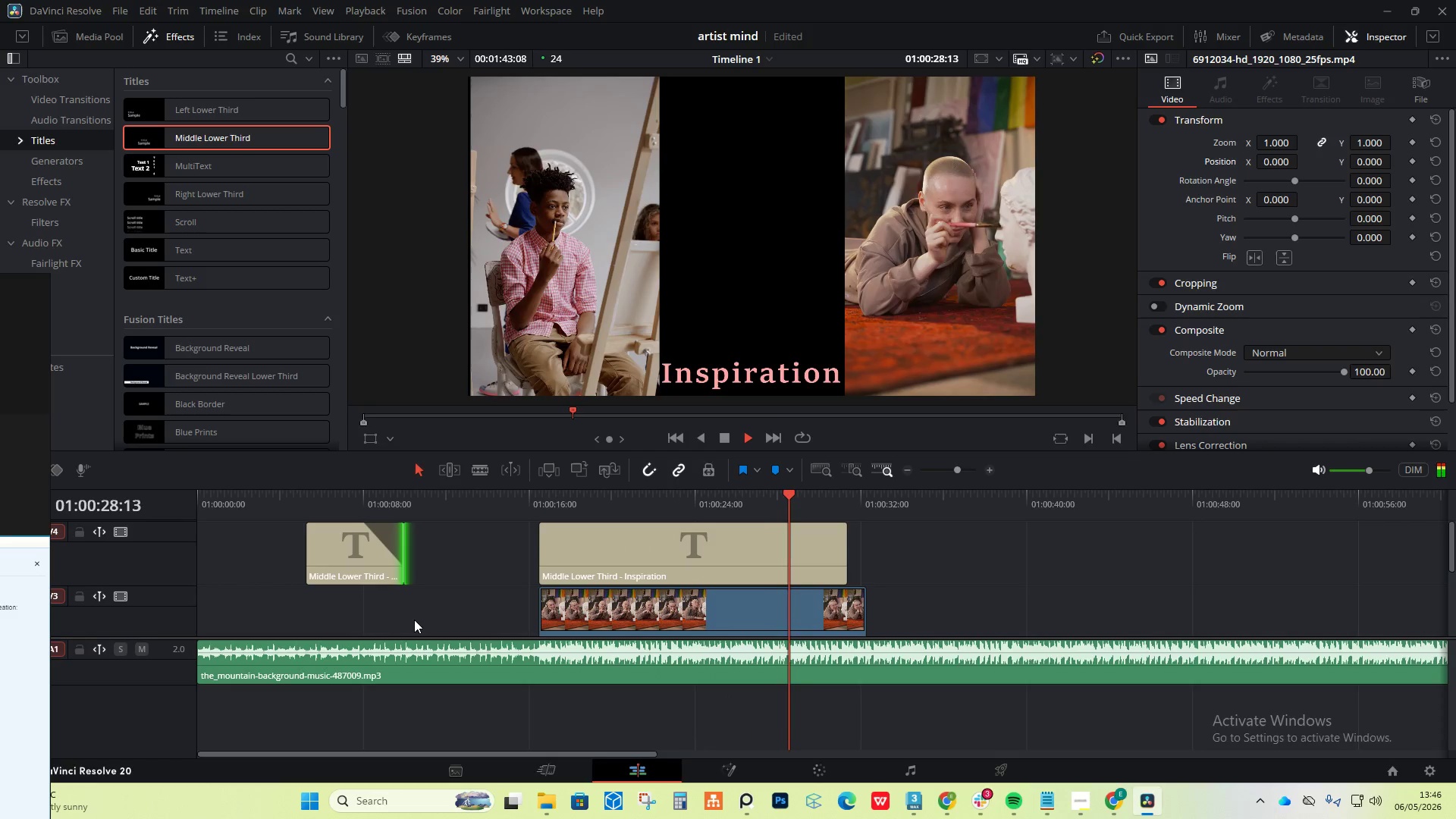 
key(Space)
 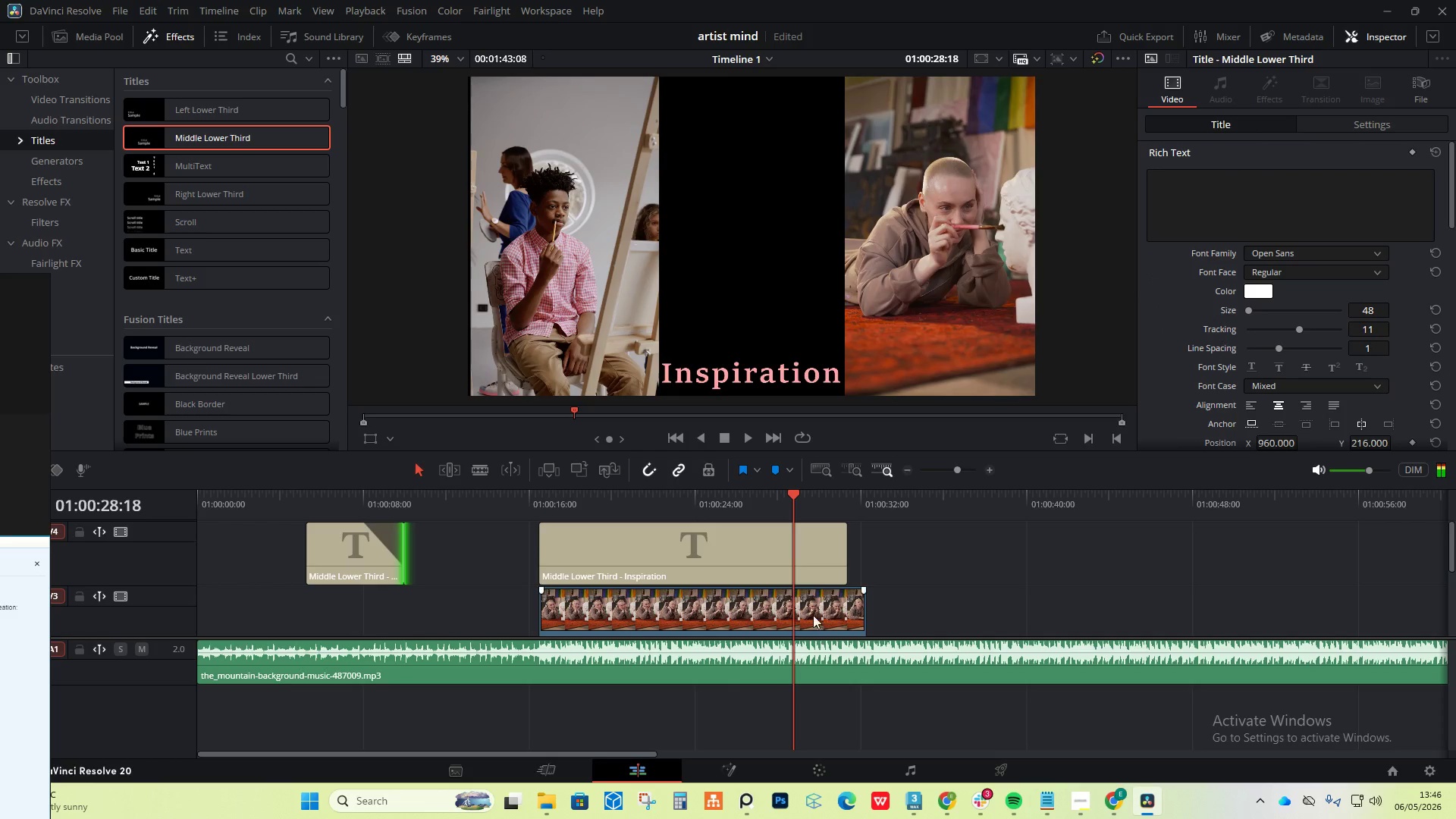 
scroll: coordinate [808, 597], scroll_direction: down, amount: 2.0
 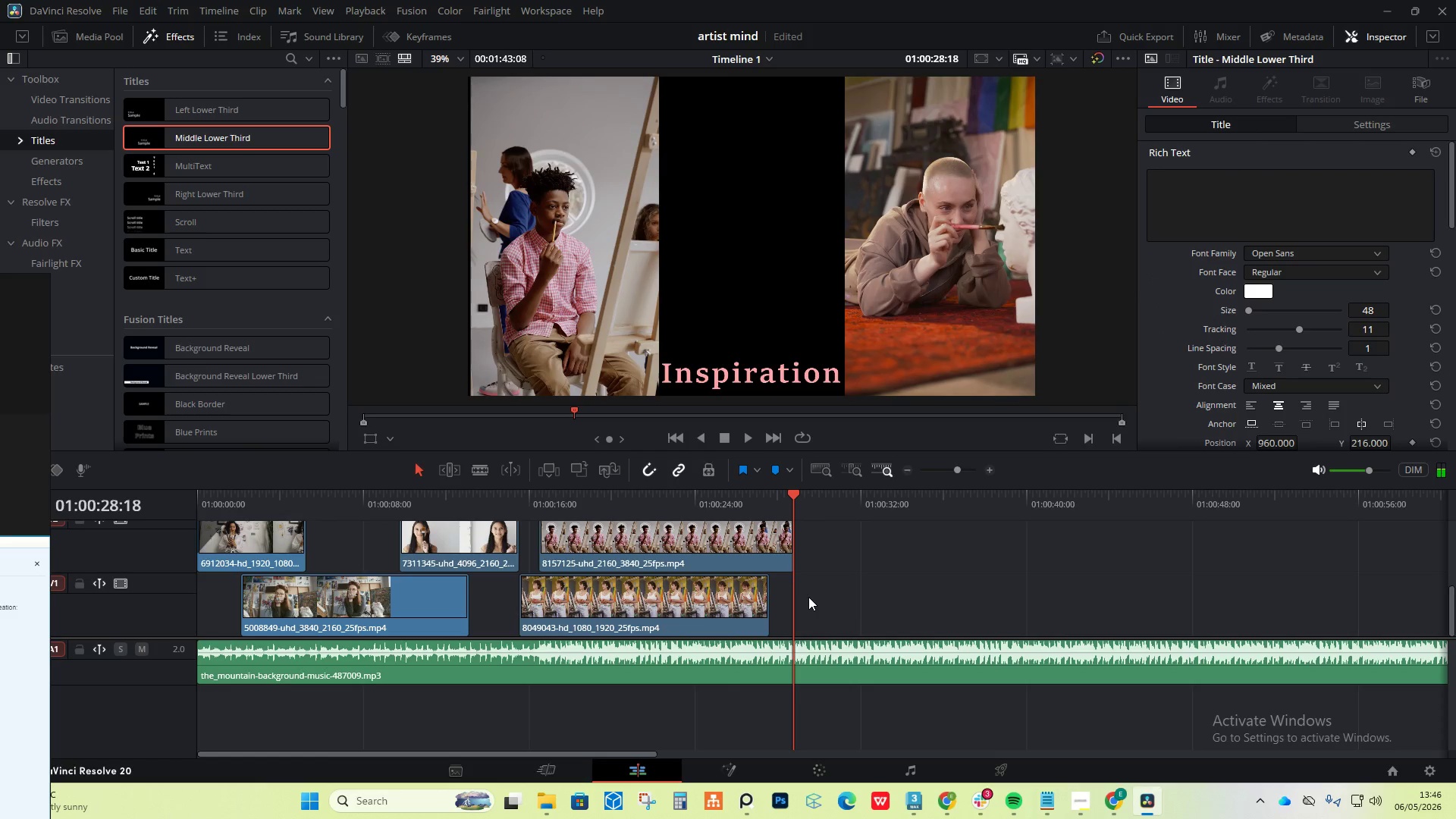 
scroll: coordinate [808, 596], scroll_direction: up, amount: 1.0
 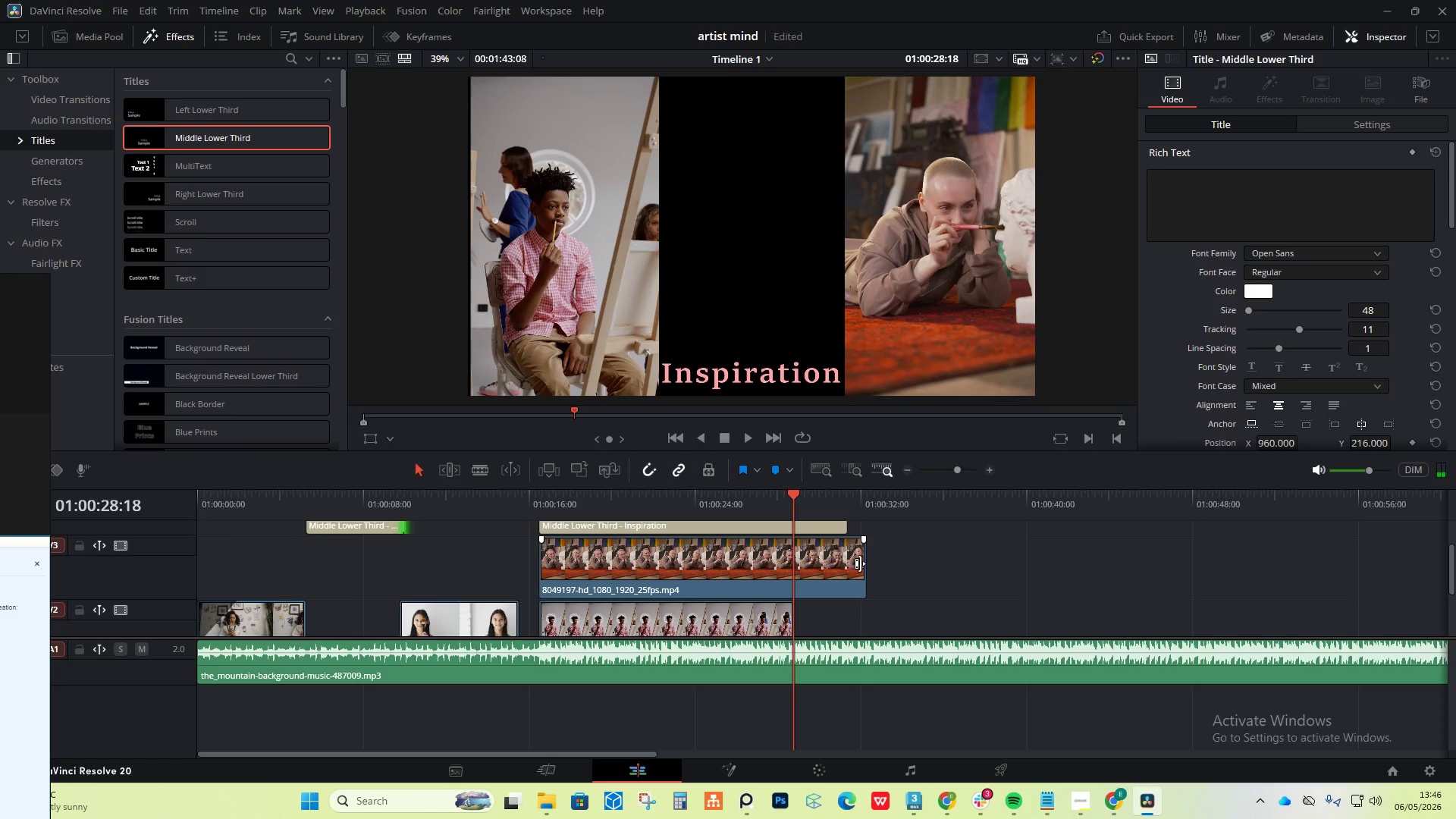 
left_click_drag(start_coordinate=[862, 563], to_coordinate=[790, 571])
 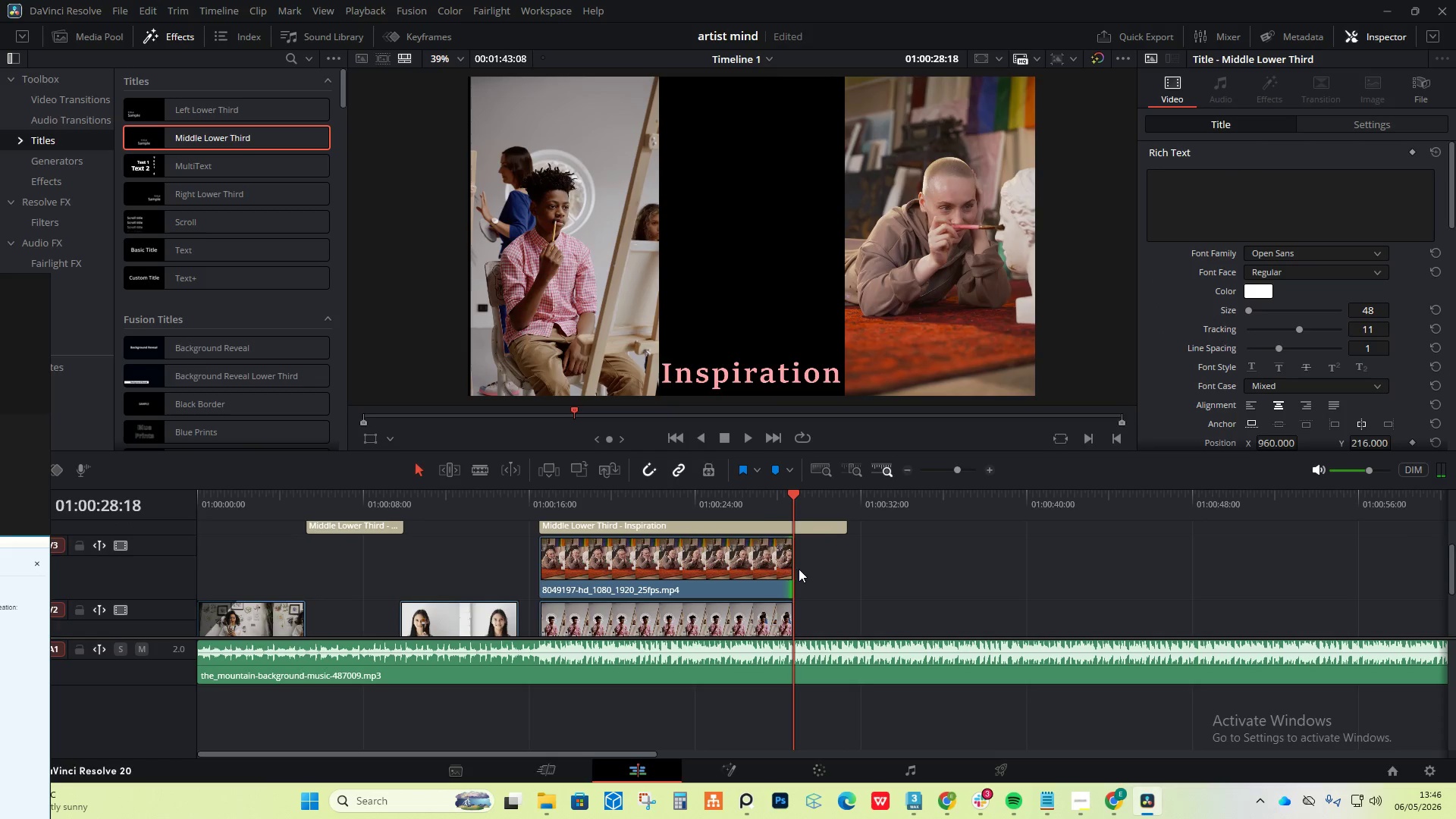 
scroll: coordinate [799, 569], scroll_direction: down, amount: 2.0
 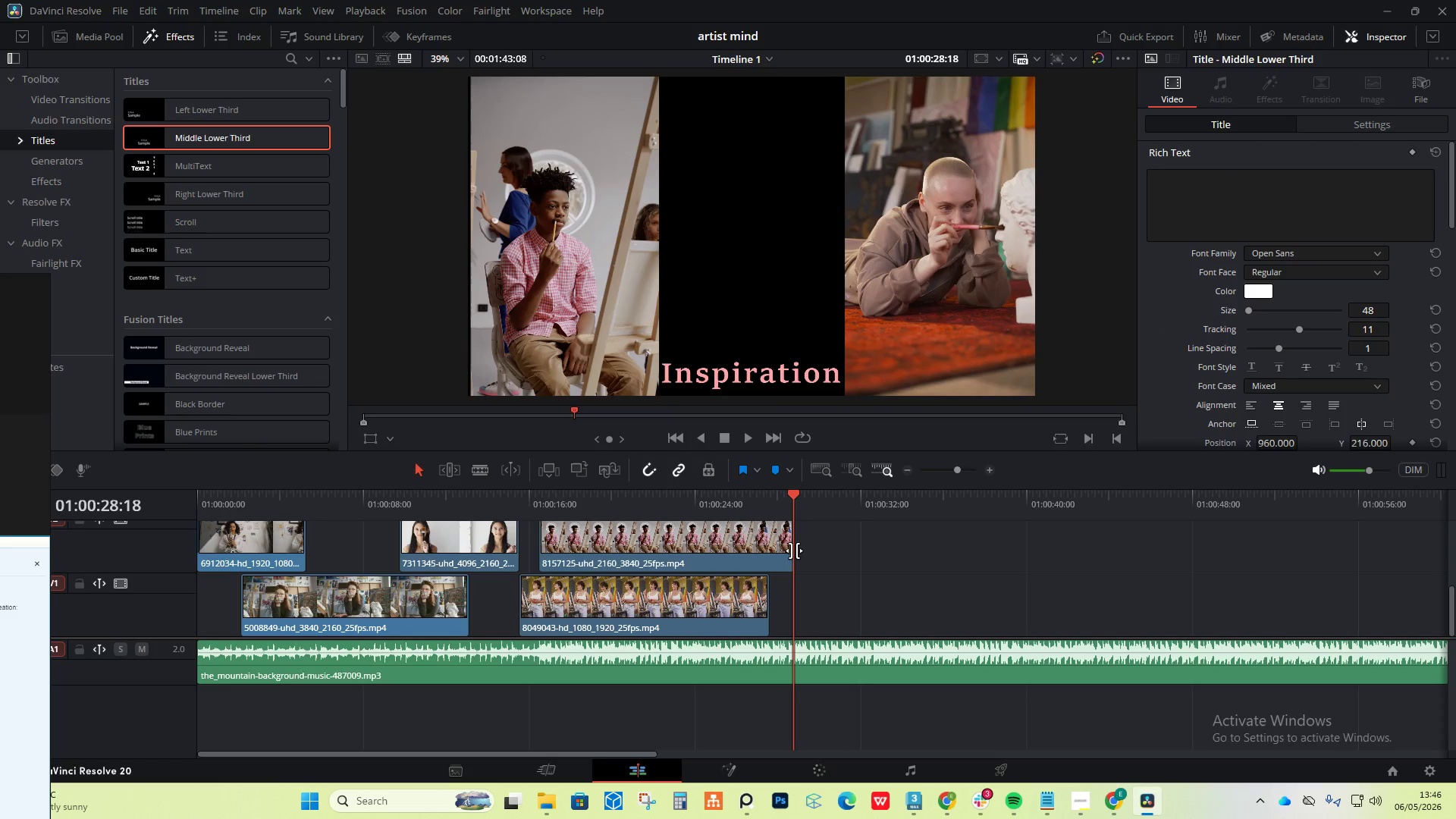 
left_click_drag(start_coordinate=[794, 551], to_coordinate=[763, 556])
 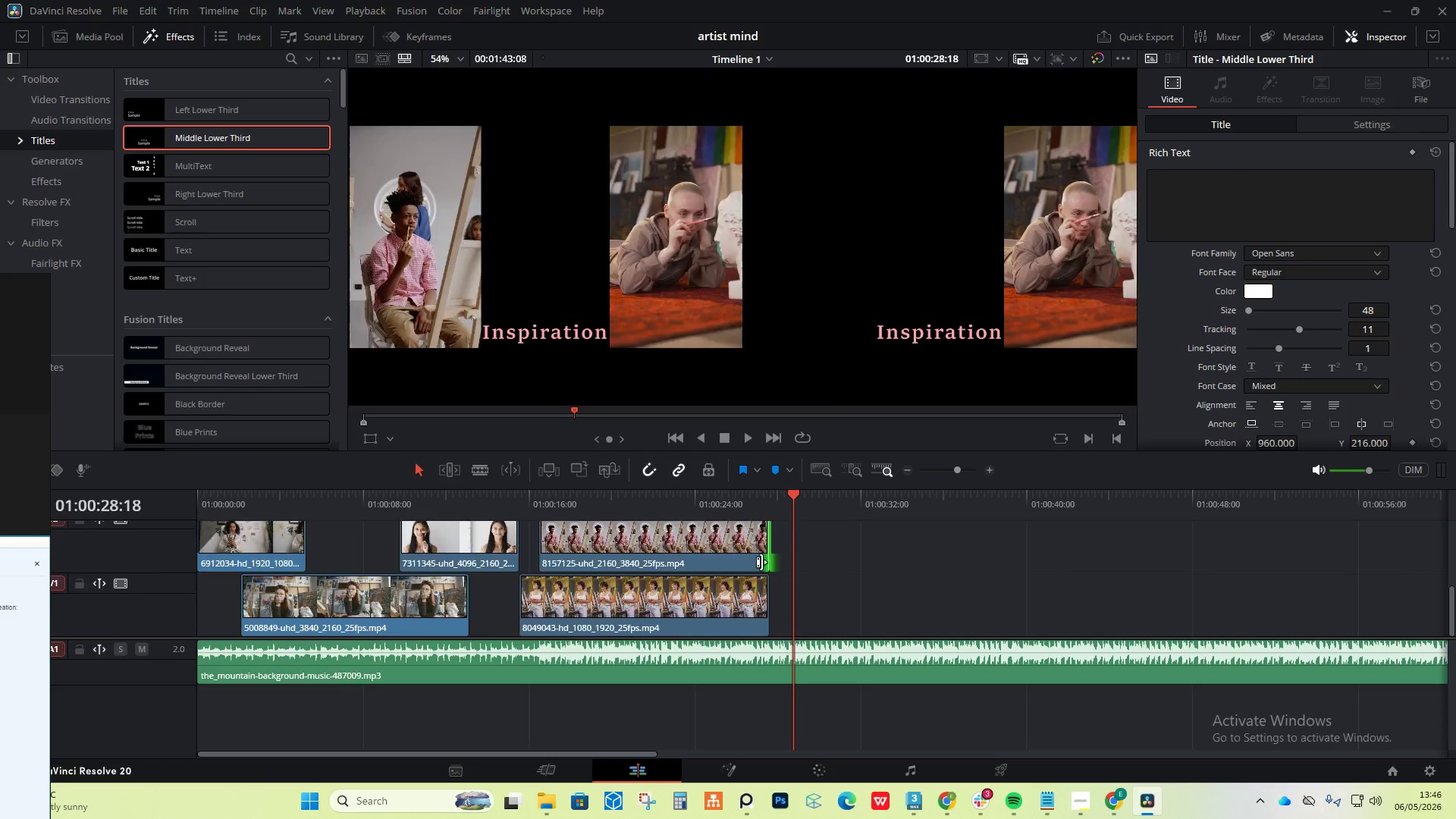 
scroll: coordinate [763, 563], scroll_direction: up, amount: 2.0
 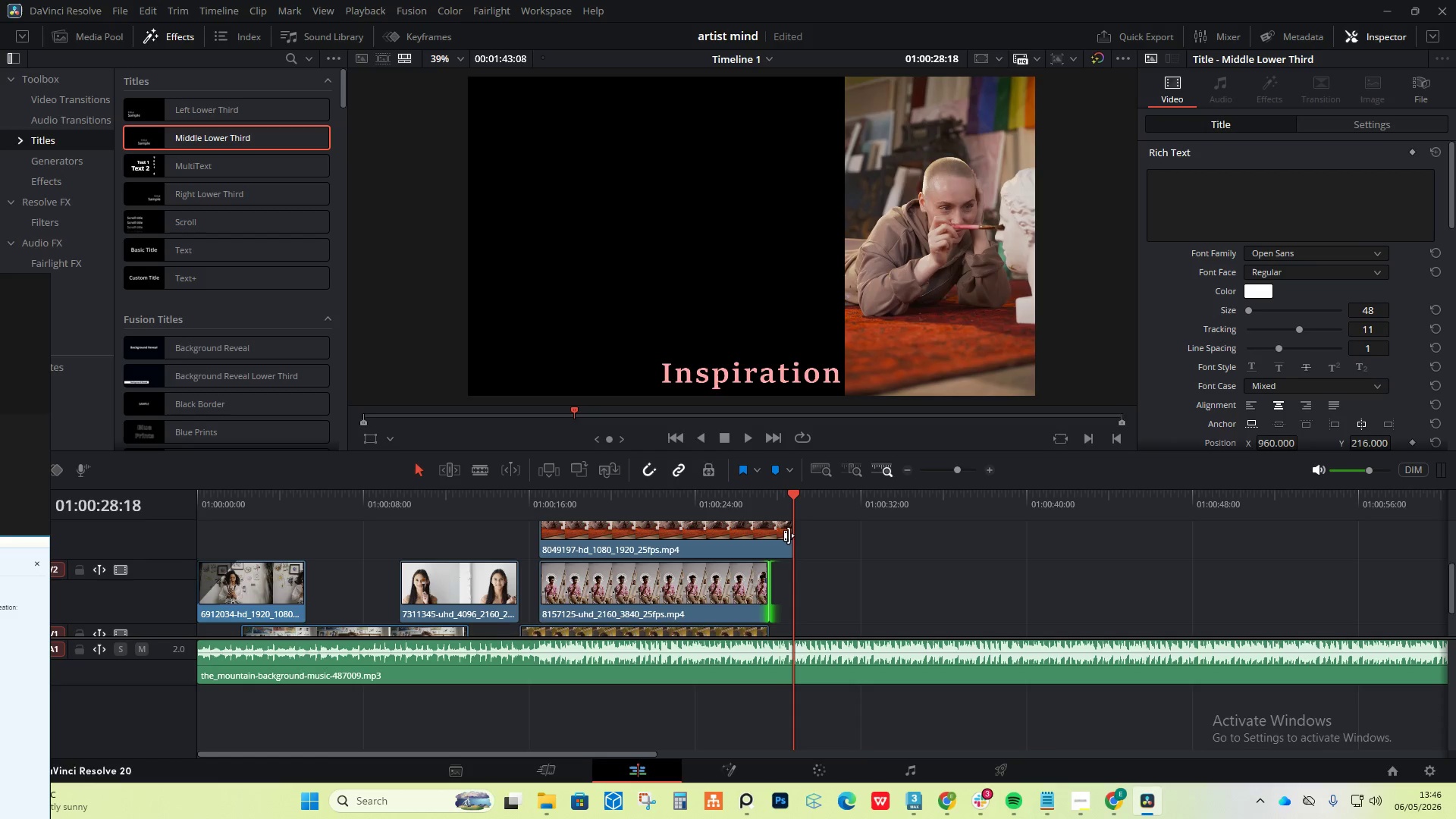 
left_click_drag(start_coordinate=[788, 536], to_coordinate=[765, 541])
 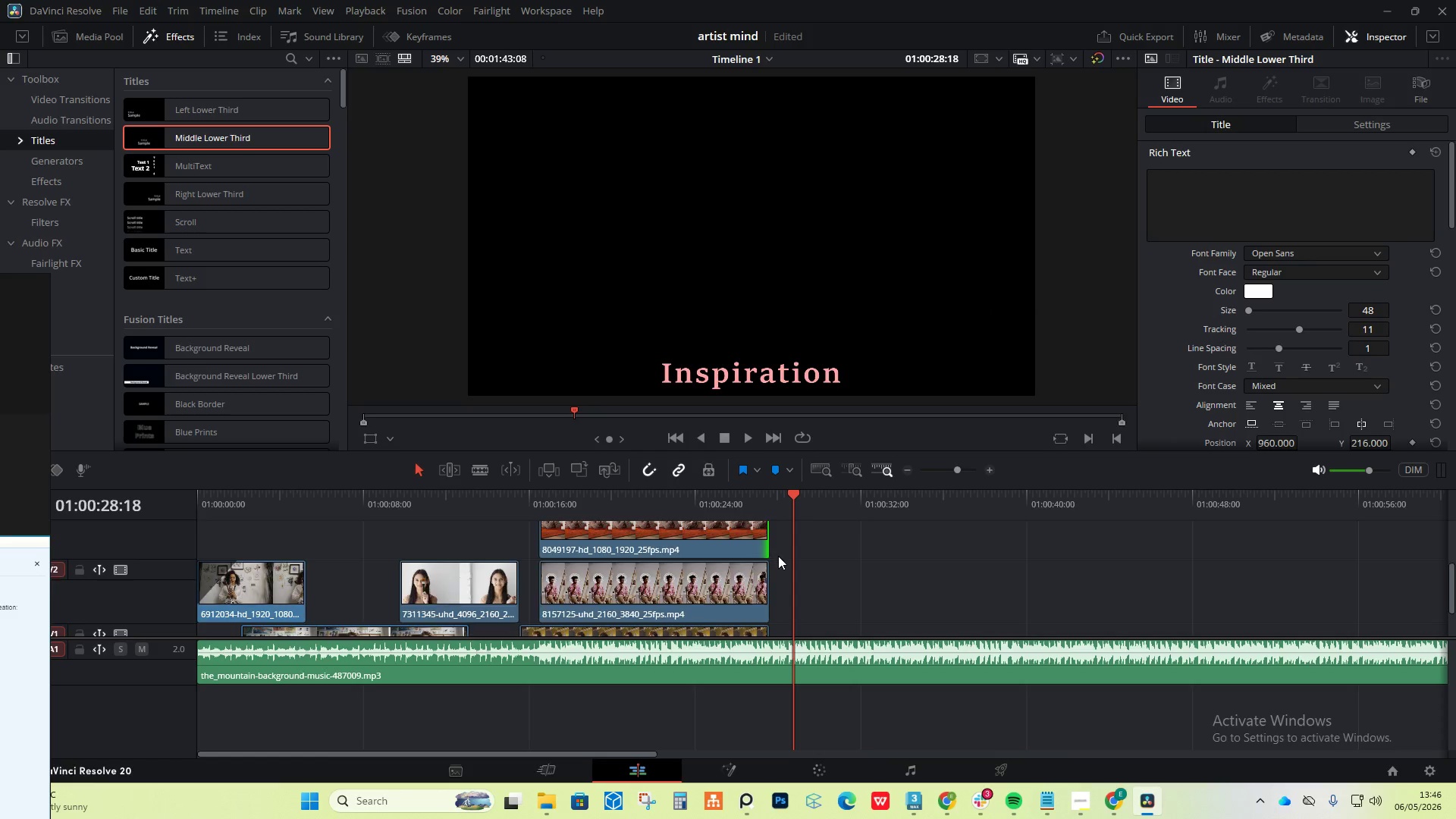 
scroll: coordinate [778, 556], scroll_direction: up, amount: 2.0
 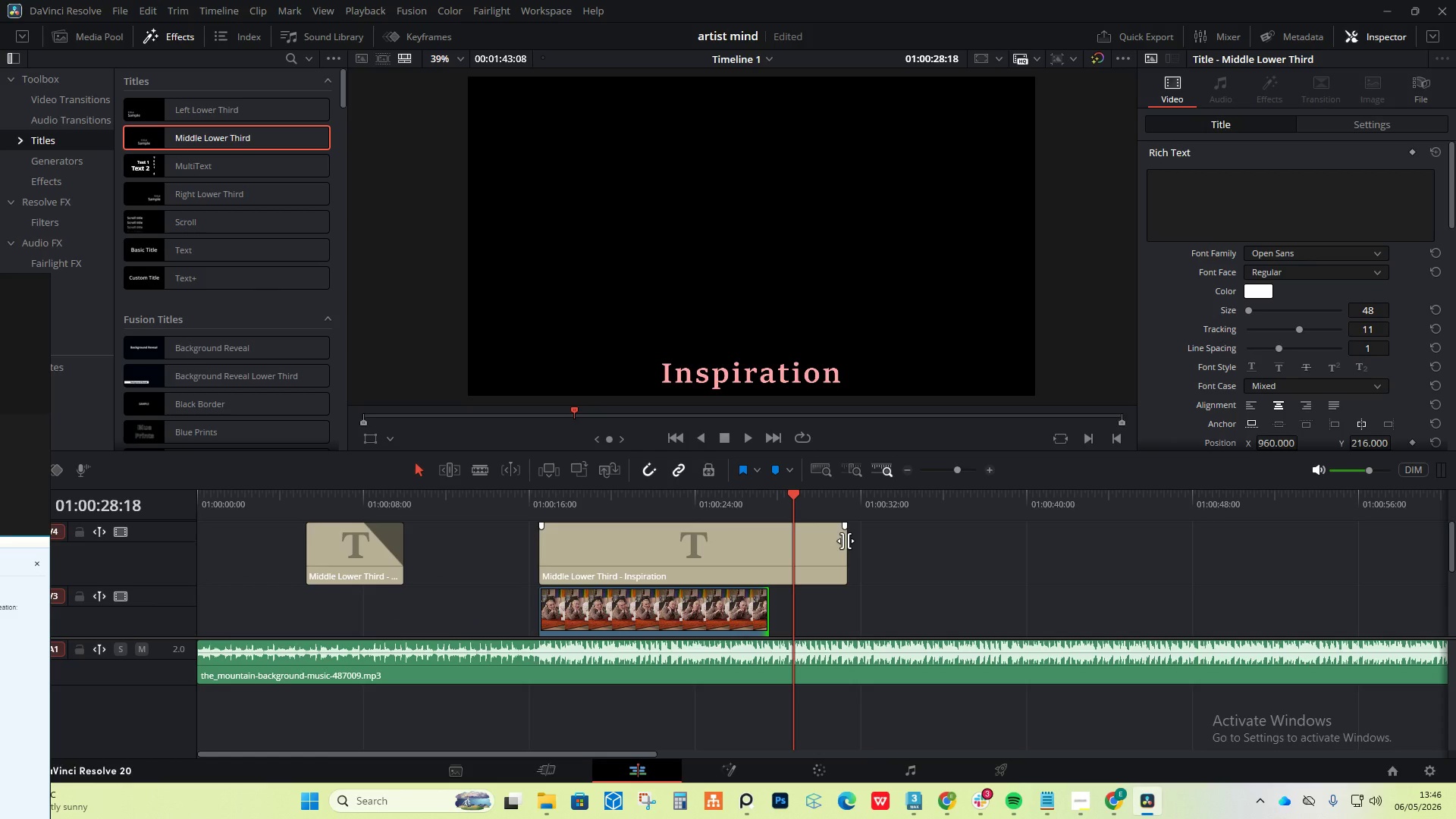 
left_click_drag(start_coordinate=[846, 541], to_coordinate=[767, 551])
 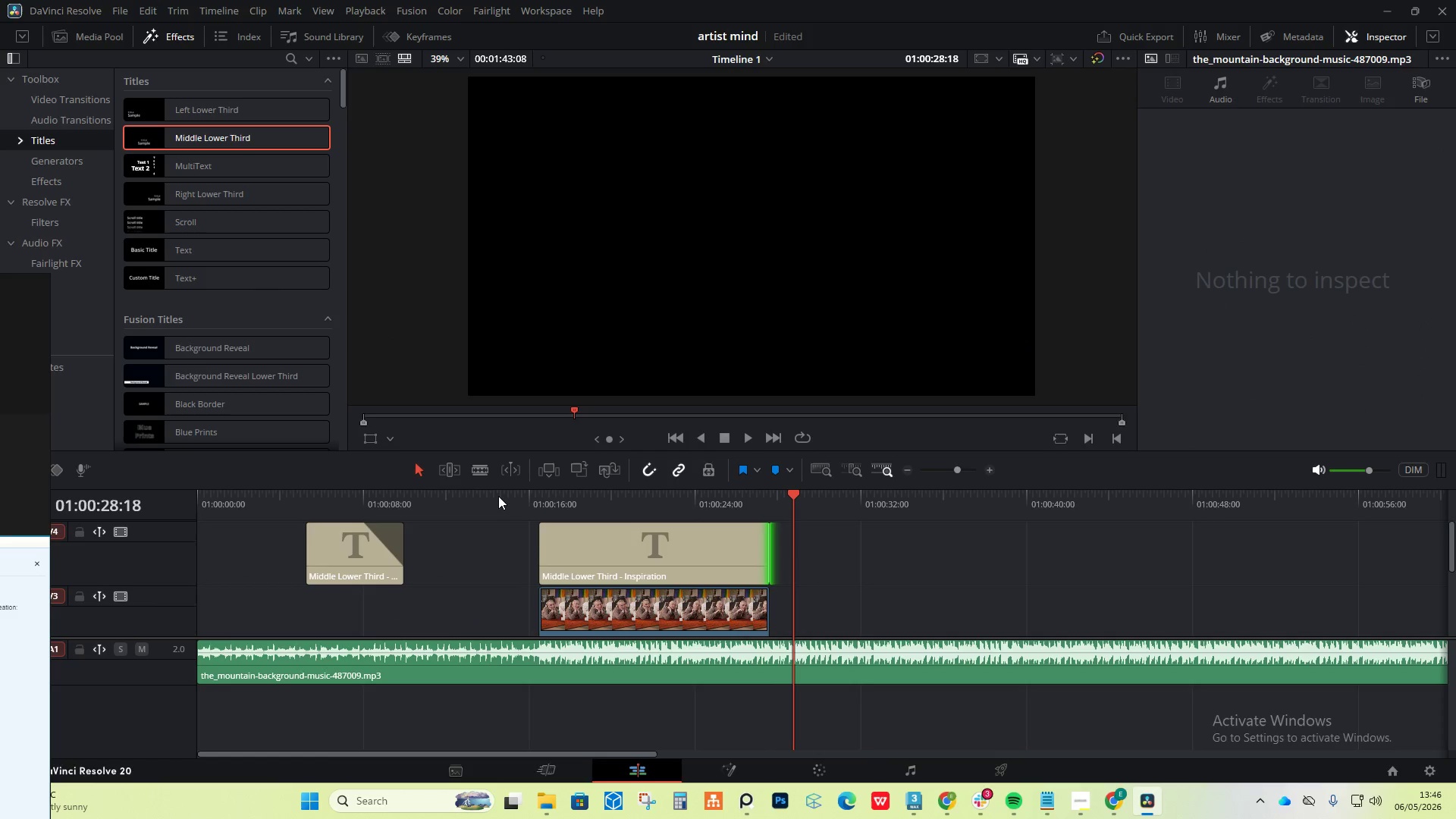 
left_click_drag(start_coordinate=[493, 500], to_coordinate=[502, 500])
 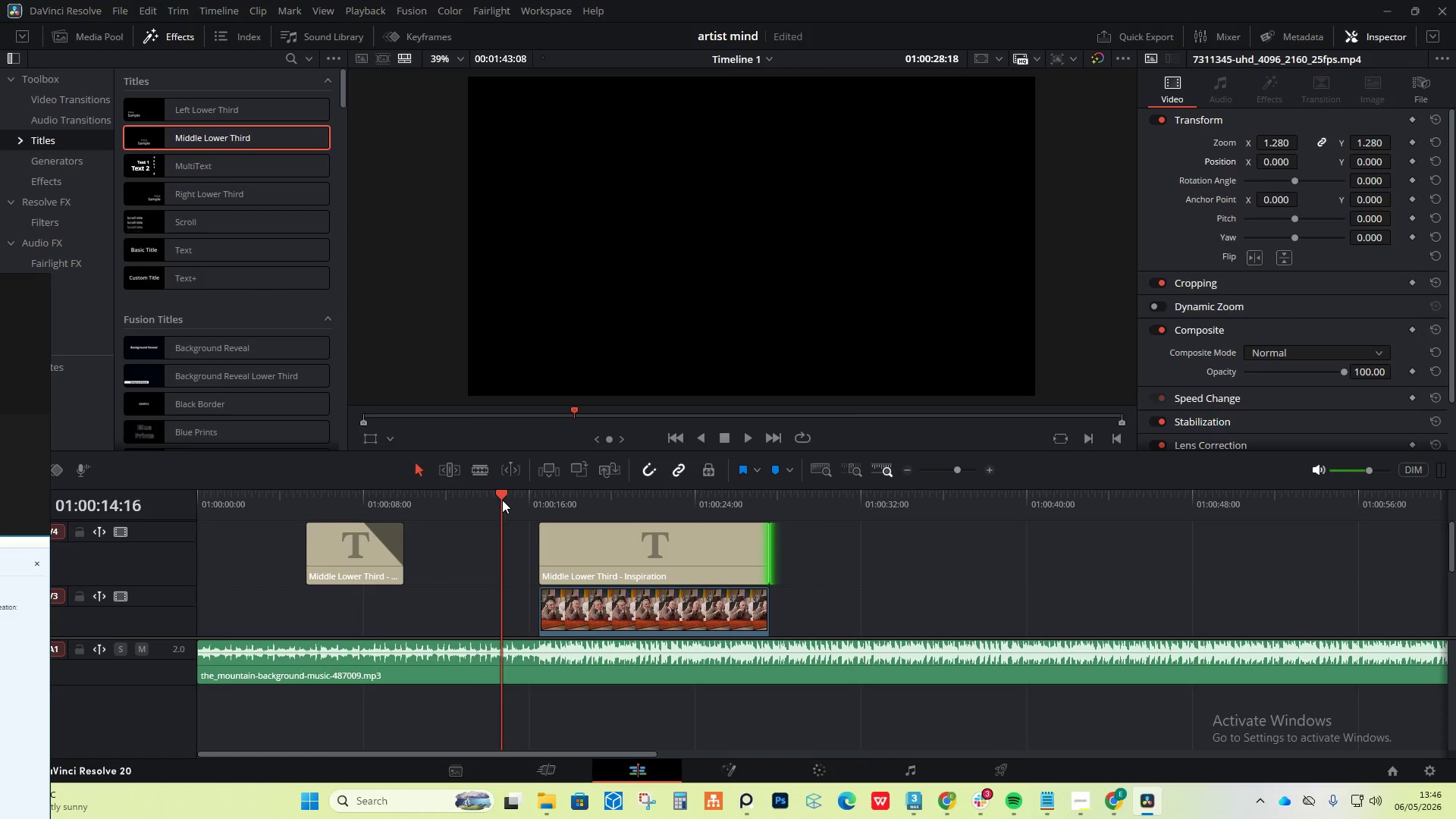 
key(Space)